 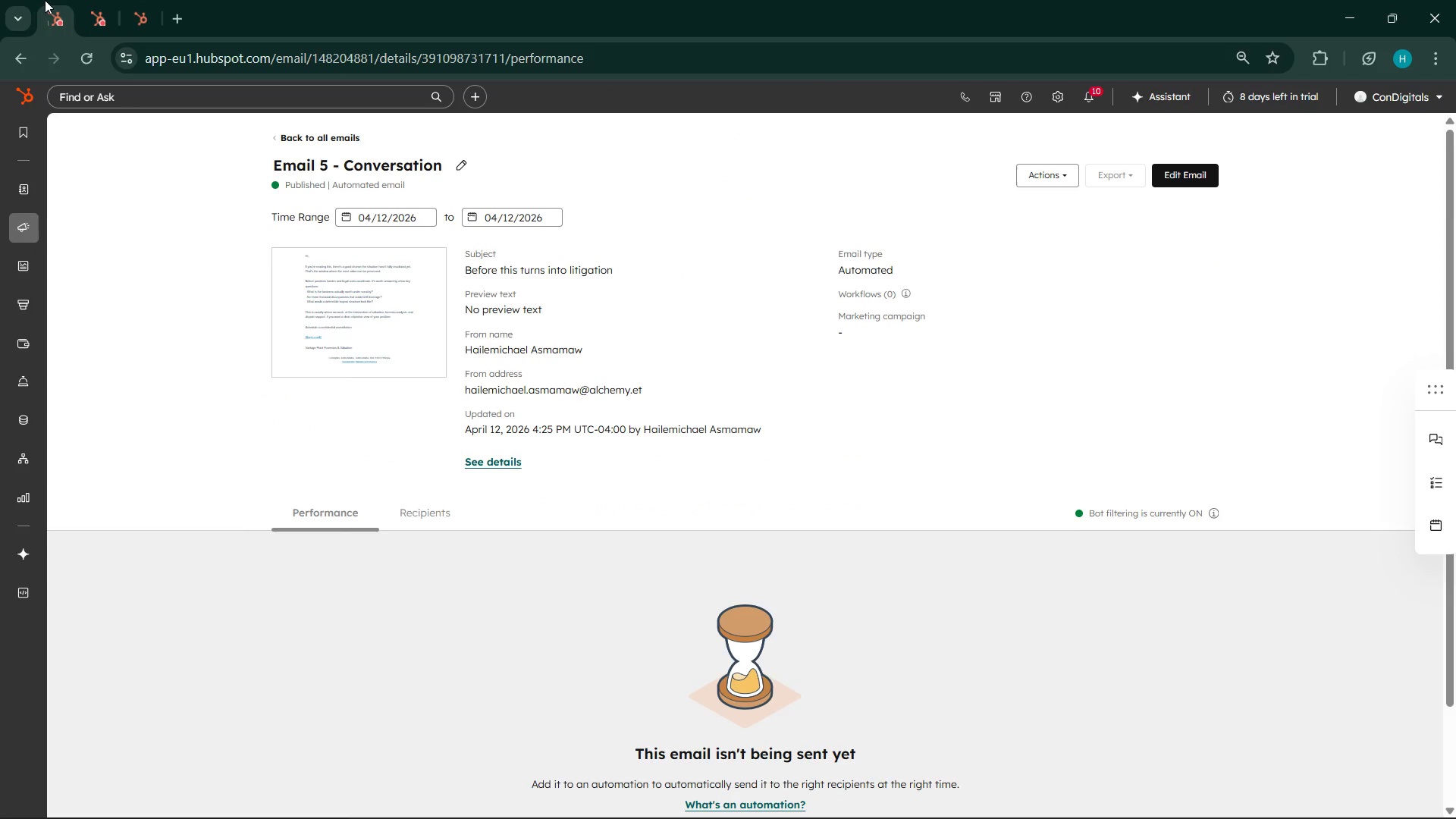 
left_click([86, 0])
 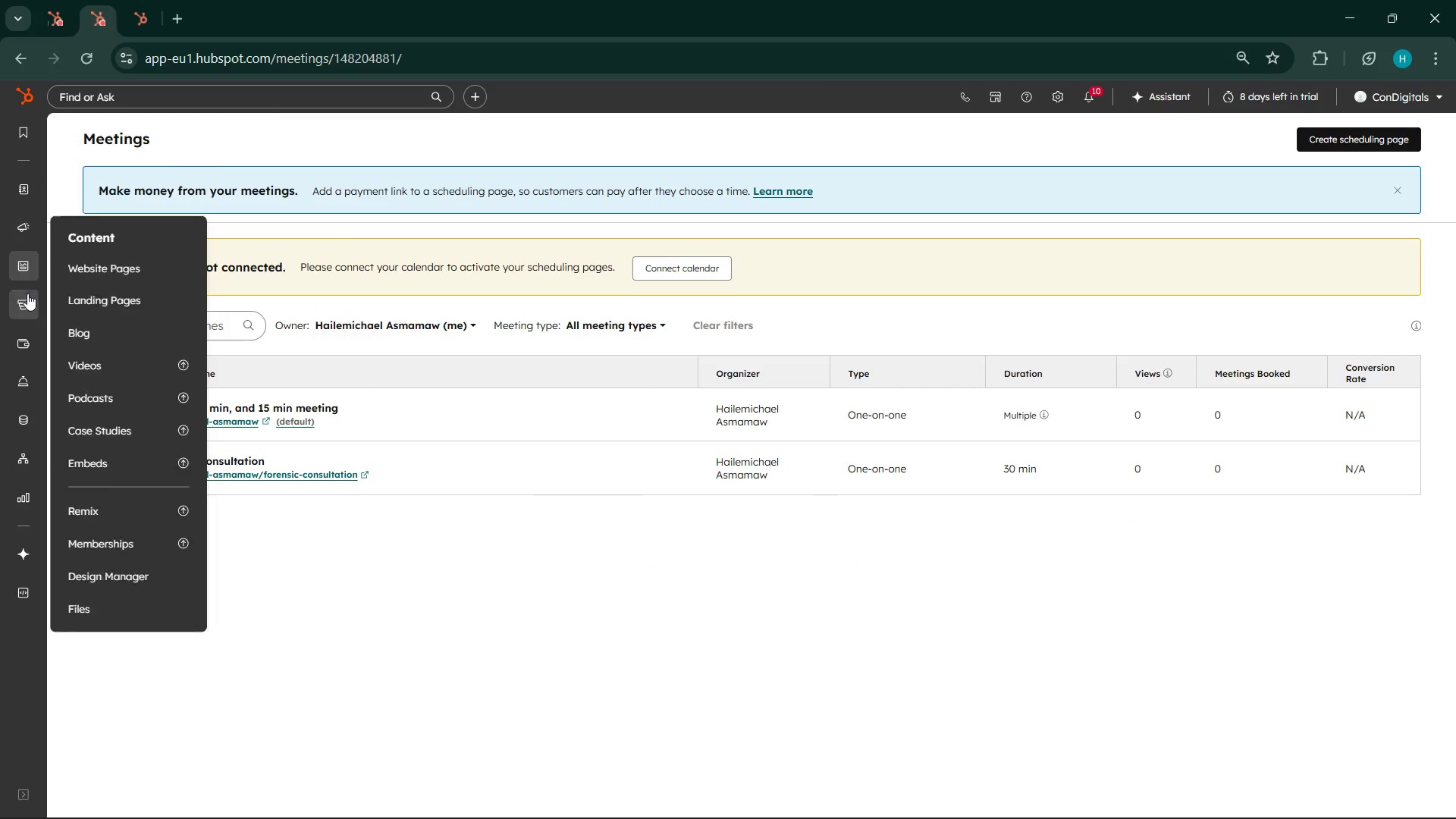 
mouse_move([30, 225])
 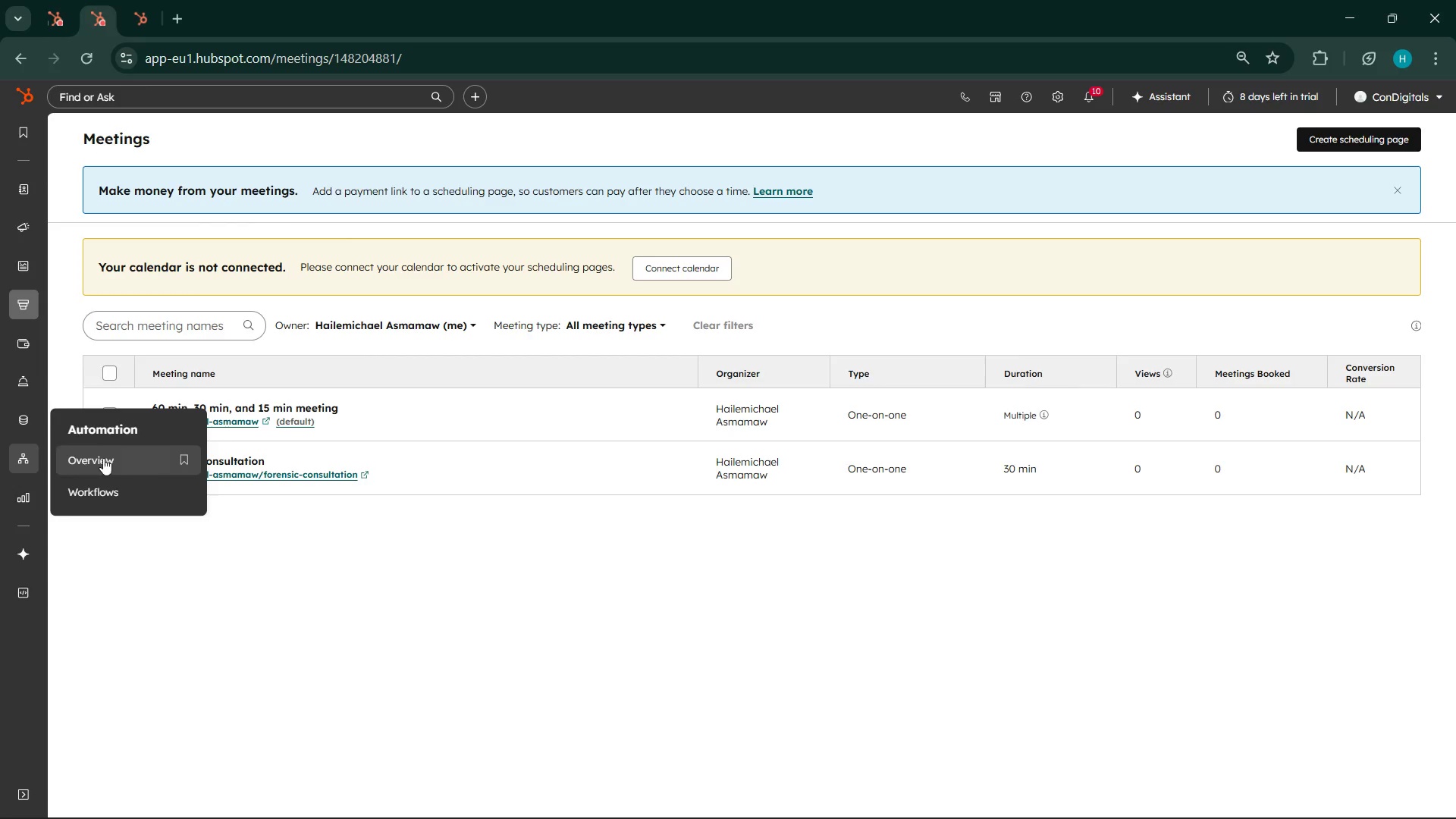 
left_click([119, 491])
 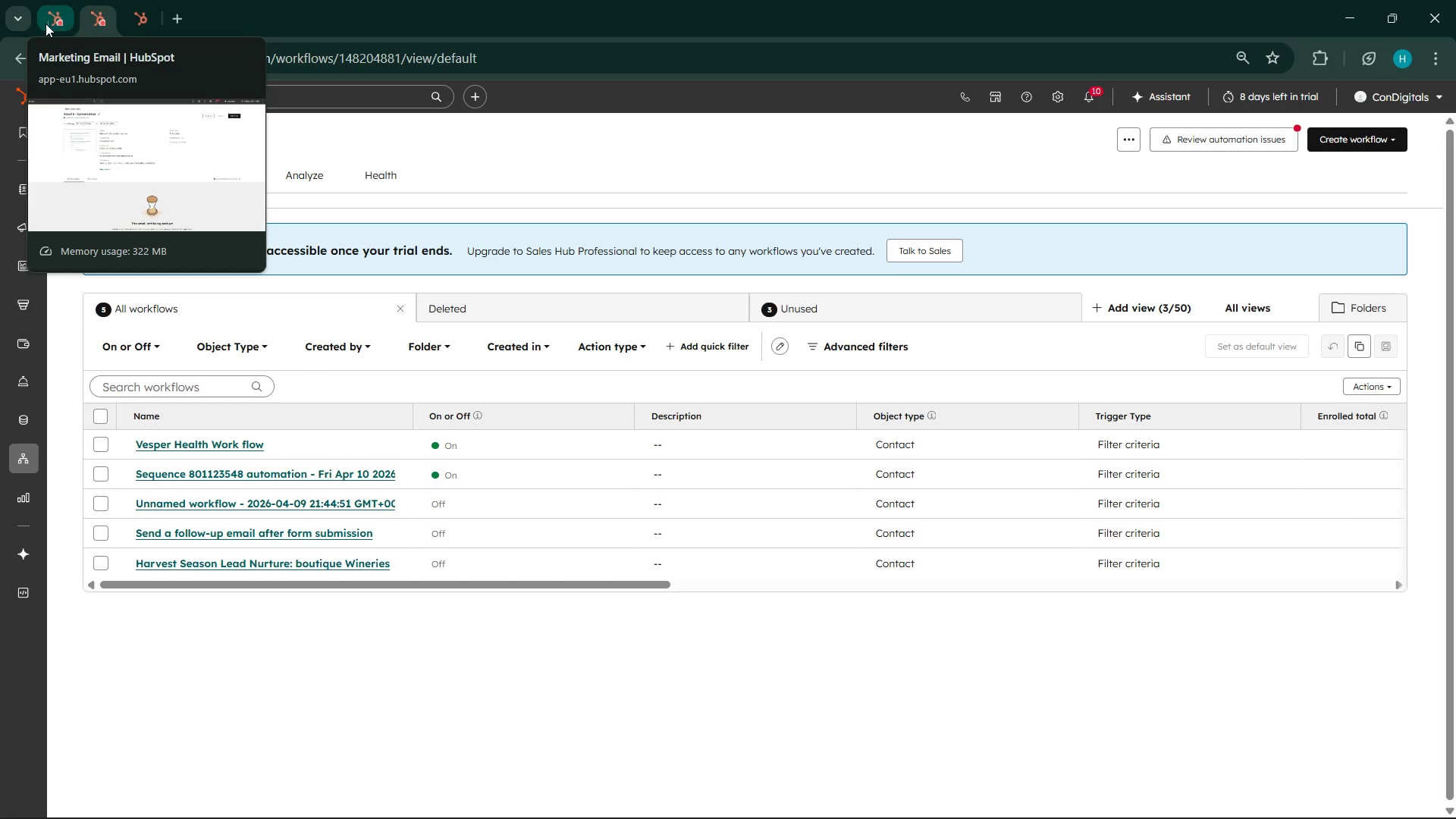 
wait(131.44)
 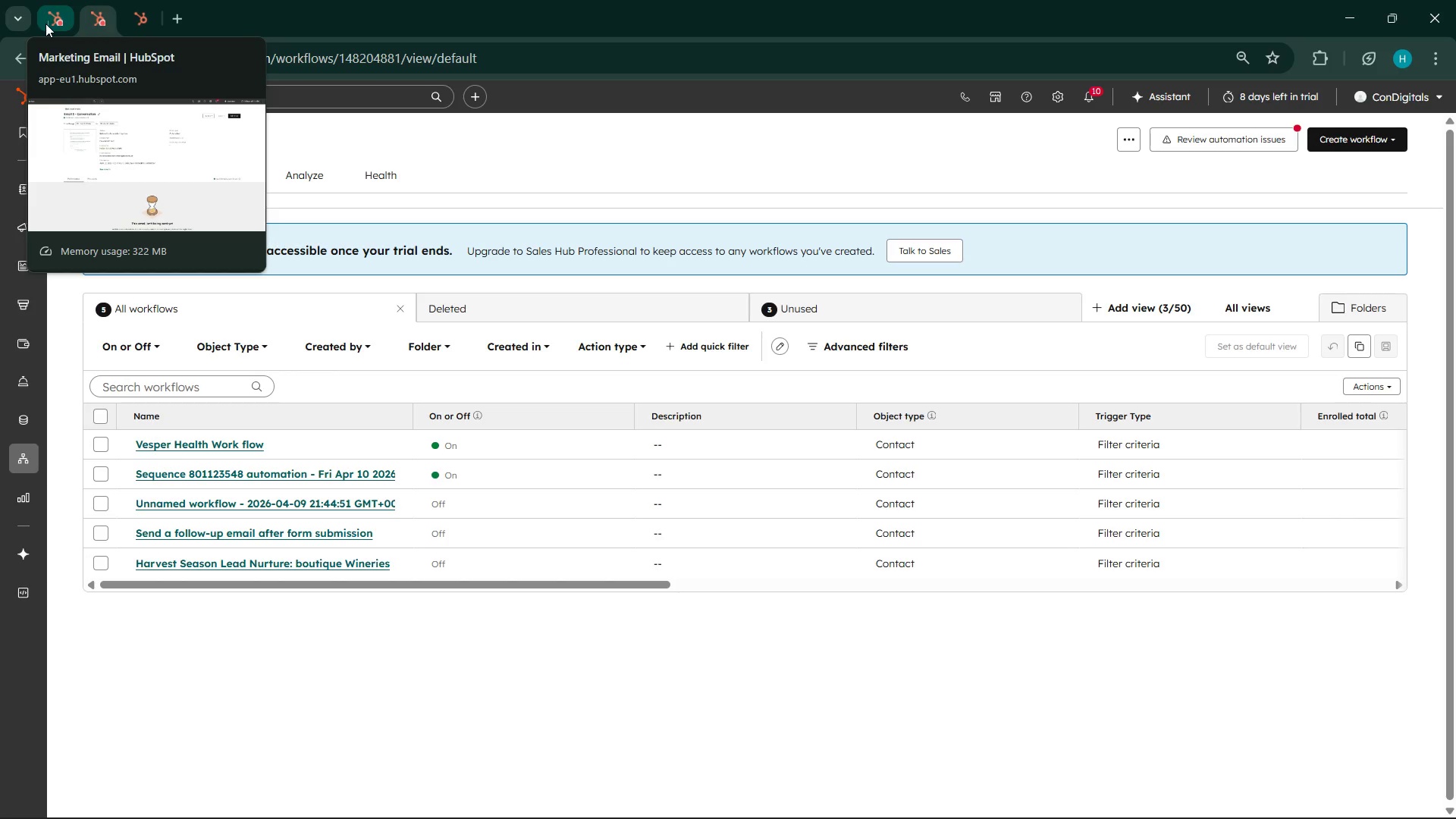 
left_click([1379, 143])
 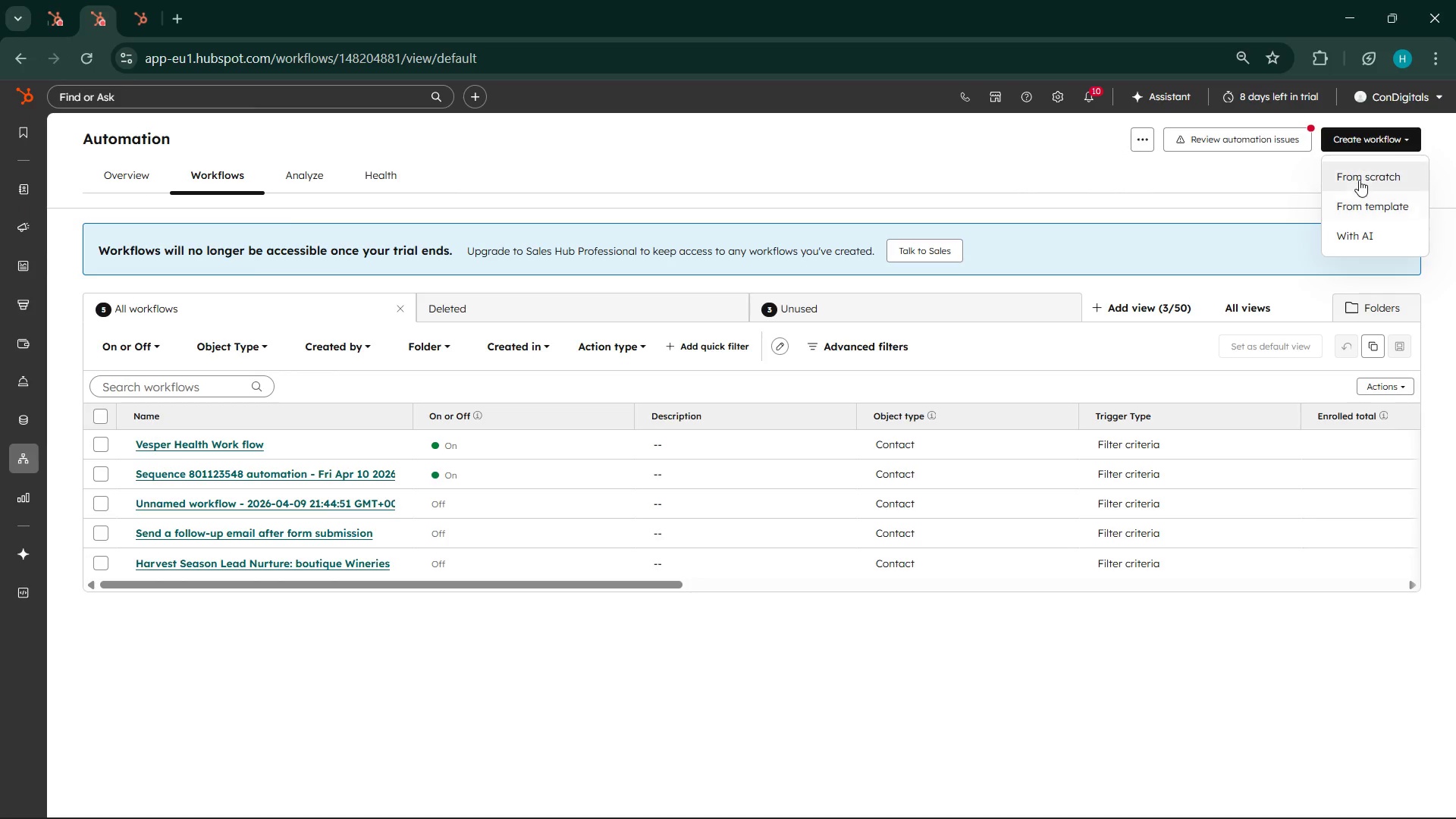 
left_click([1360, 171])
 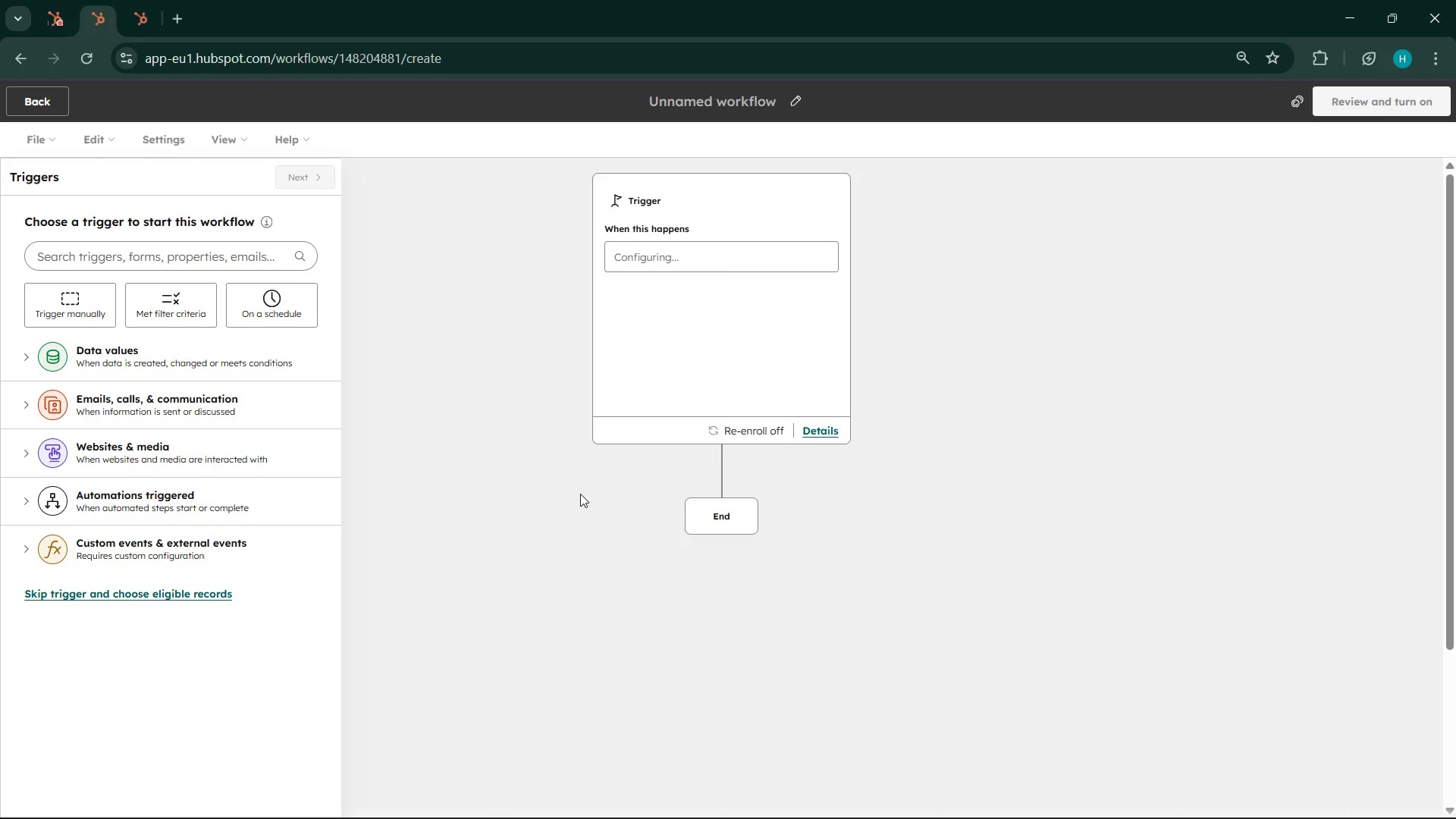 
wait(58.72)
 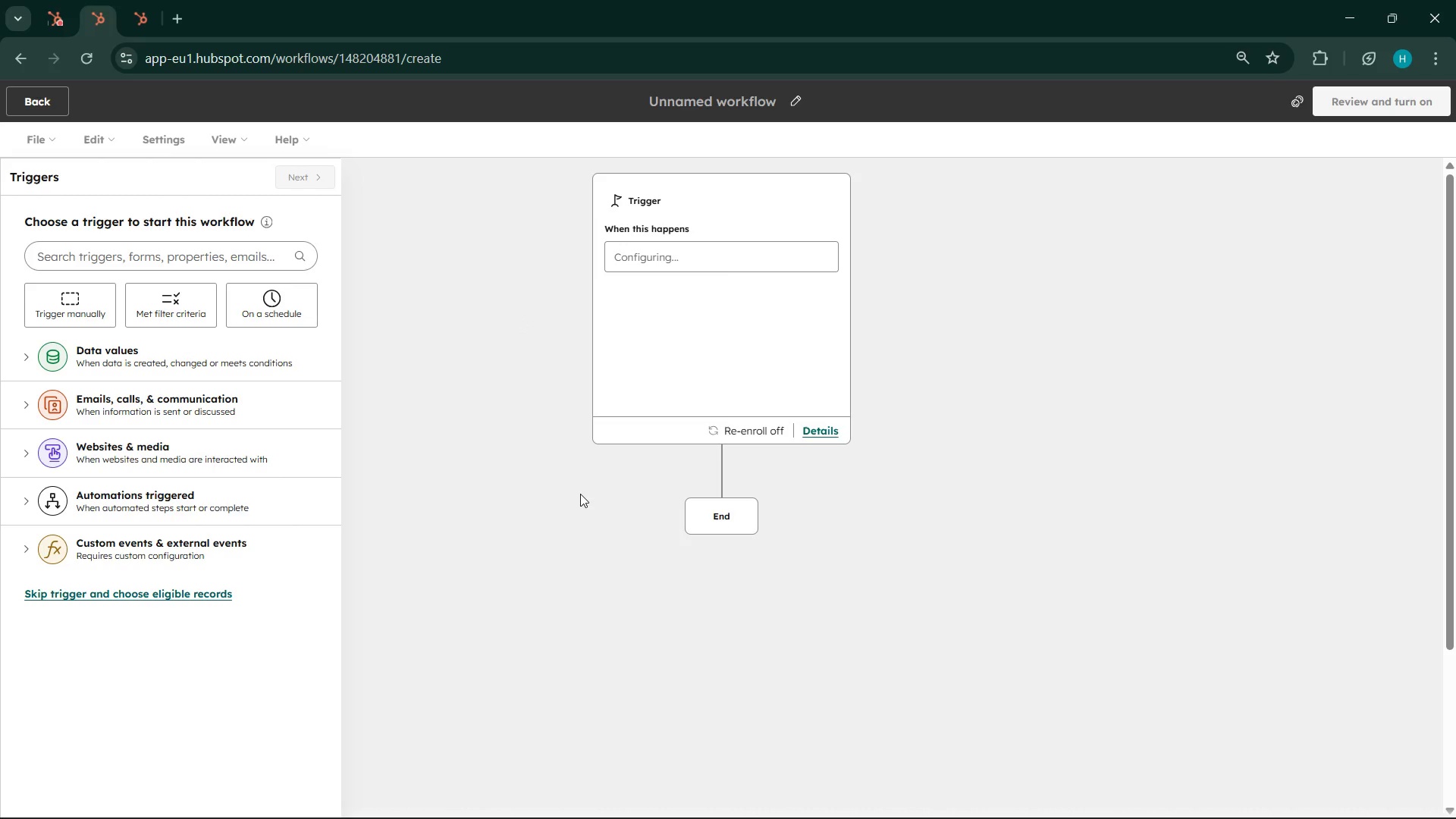 
left_click([892, 807])
 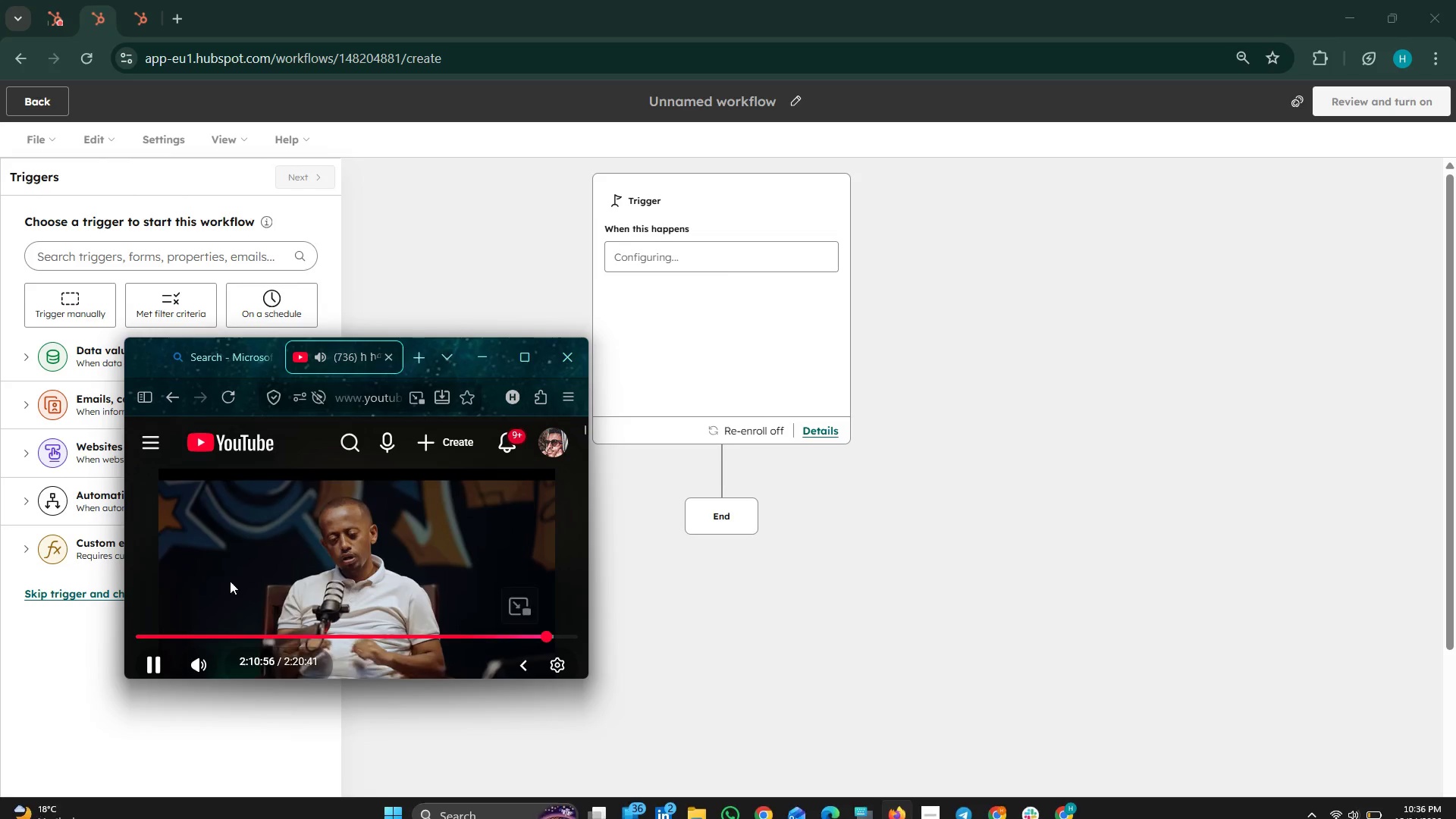 
scroll: coordinate [310, 607], scroll_direction: down, amount: 11.0
 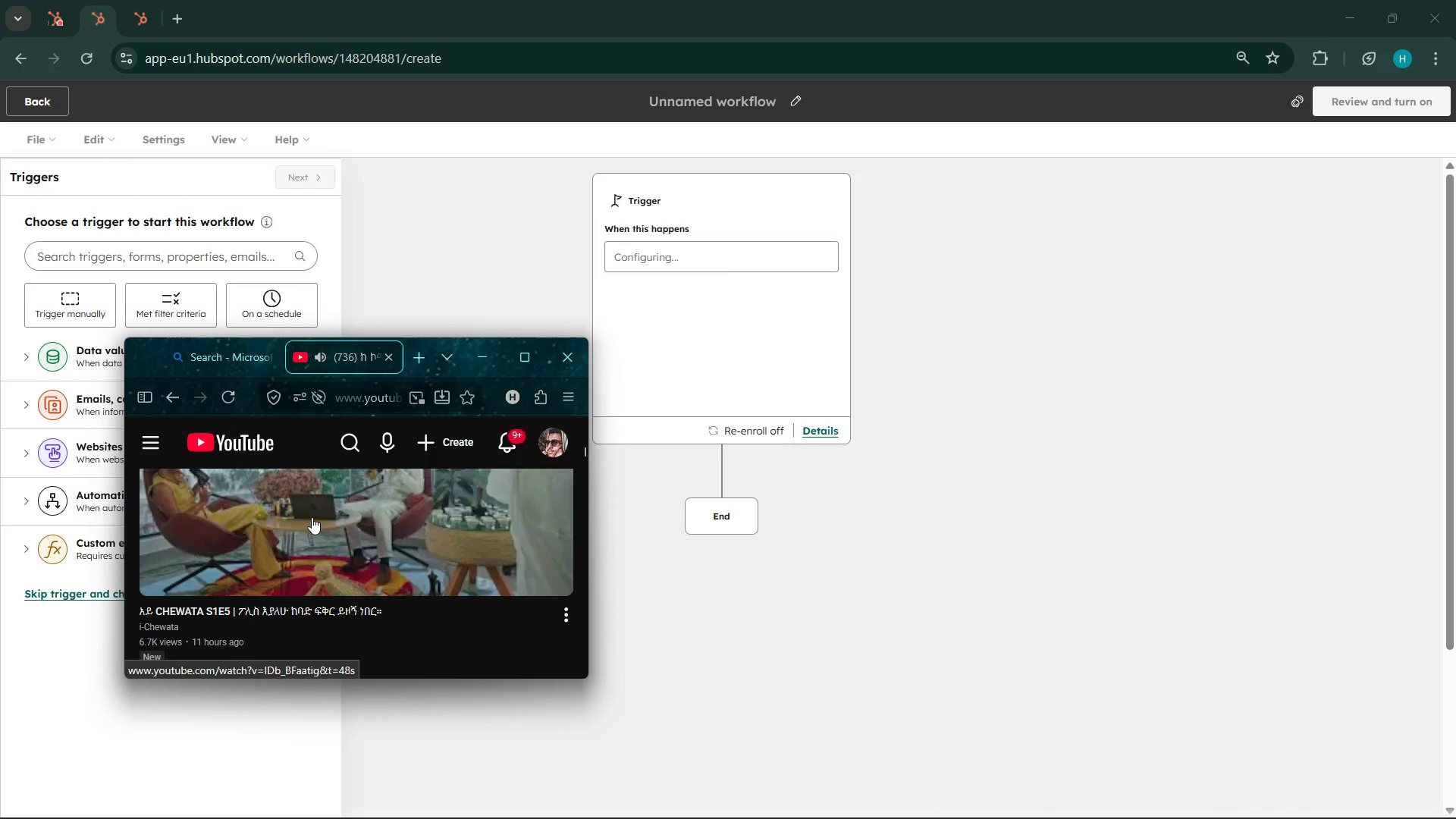 
left_click([312, 516])
 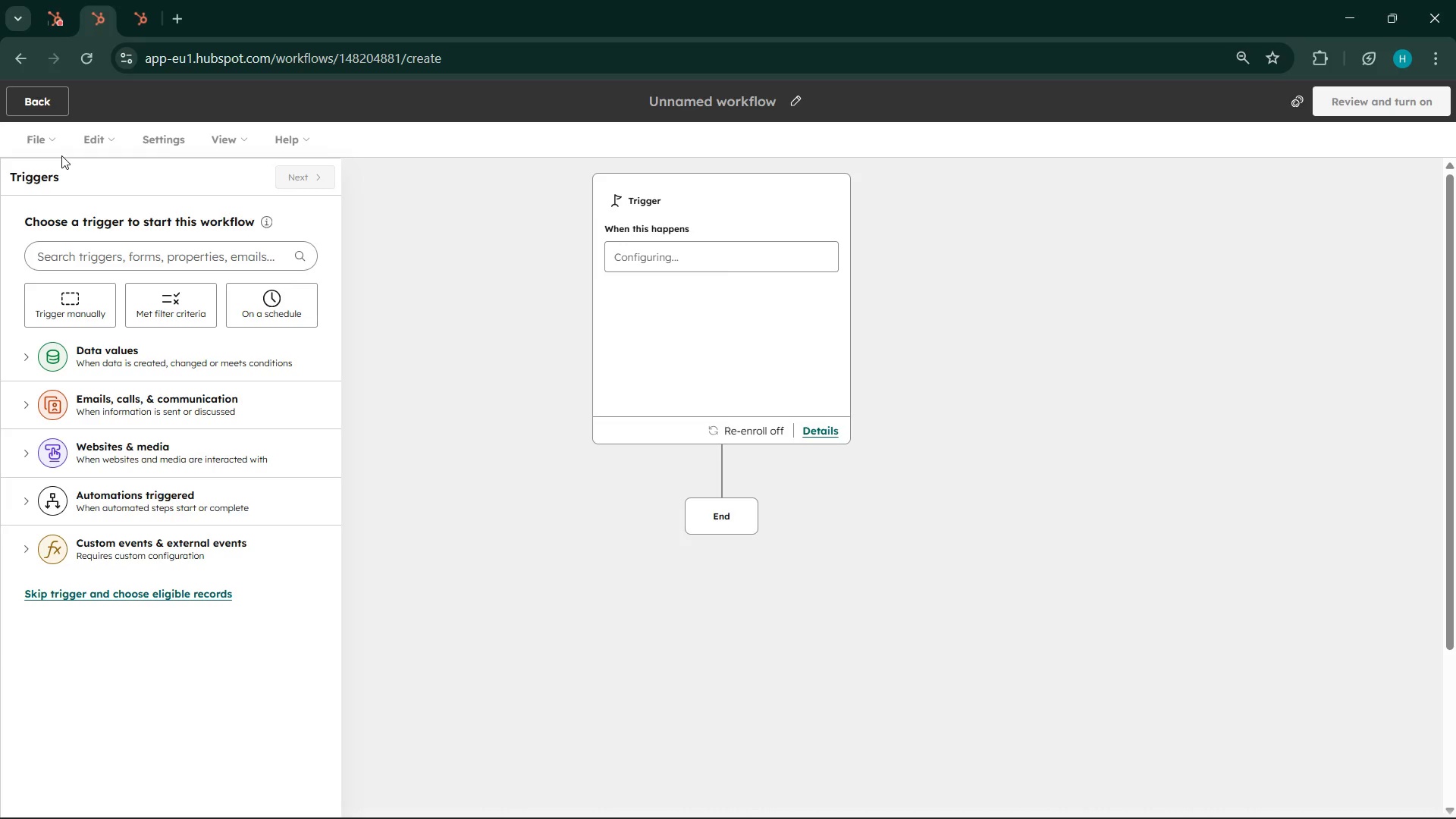 
wait(35.0)
 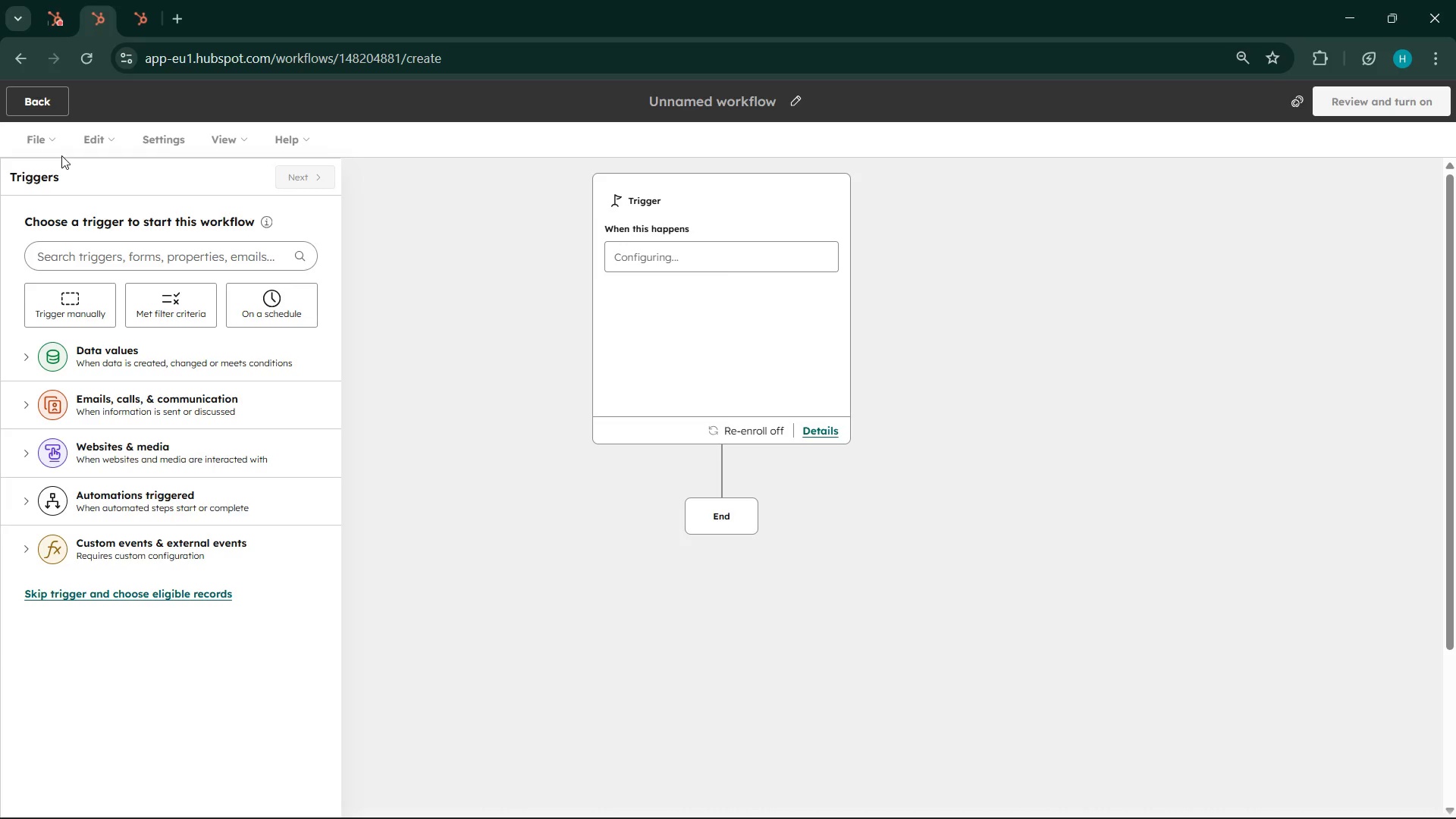 
left_click([185, 453])
 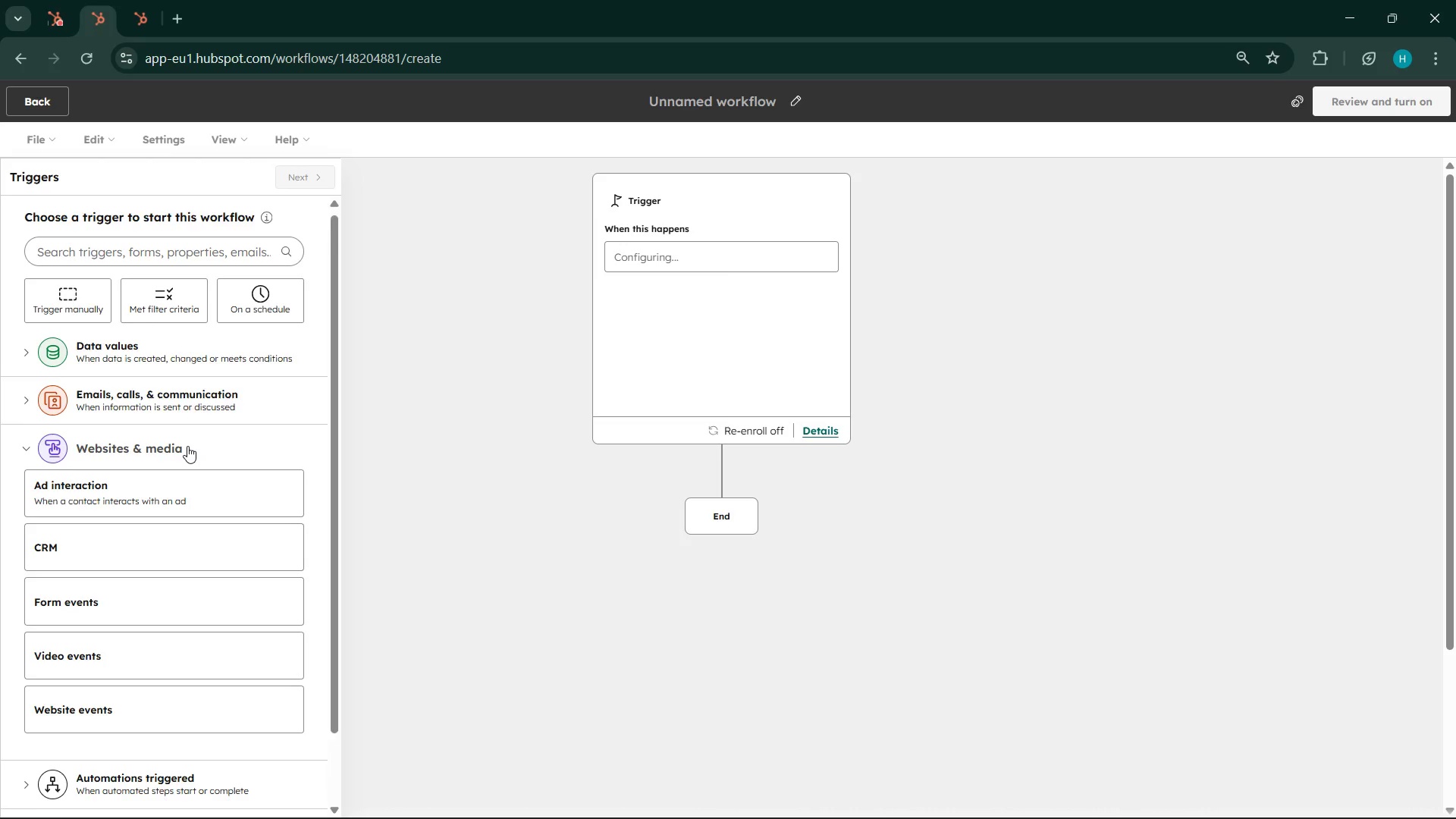 
scroll: coordinate [187, 447], scroll_direction: down, amount: 1.0
 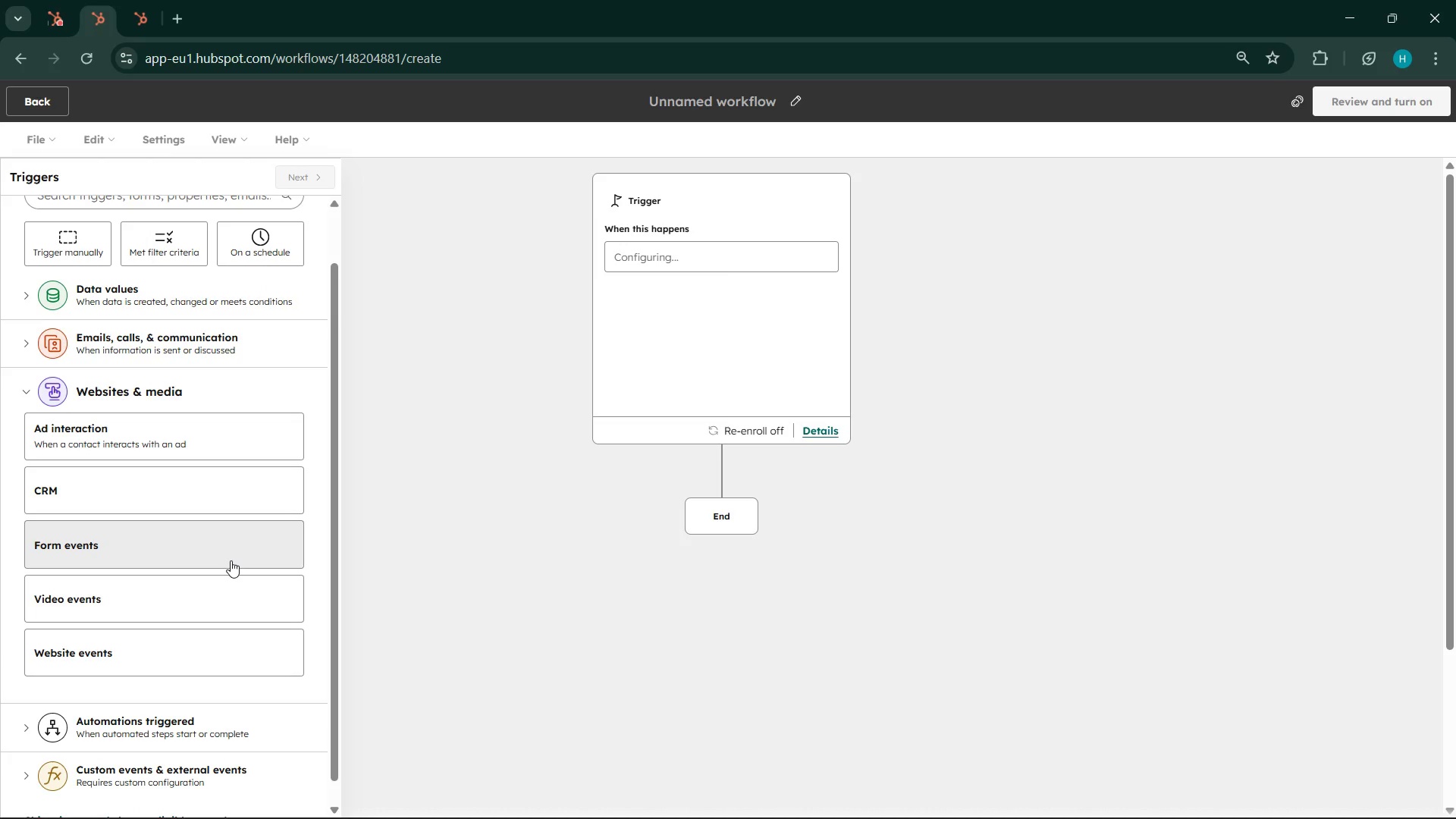 
scroll: coordinate [215, 559], scroll_direction: none, amount: 0.0
 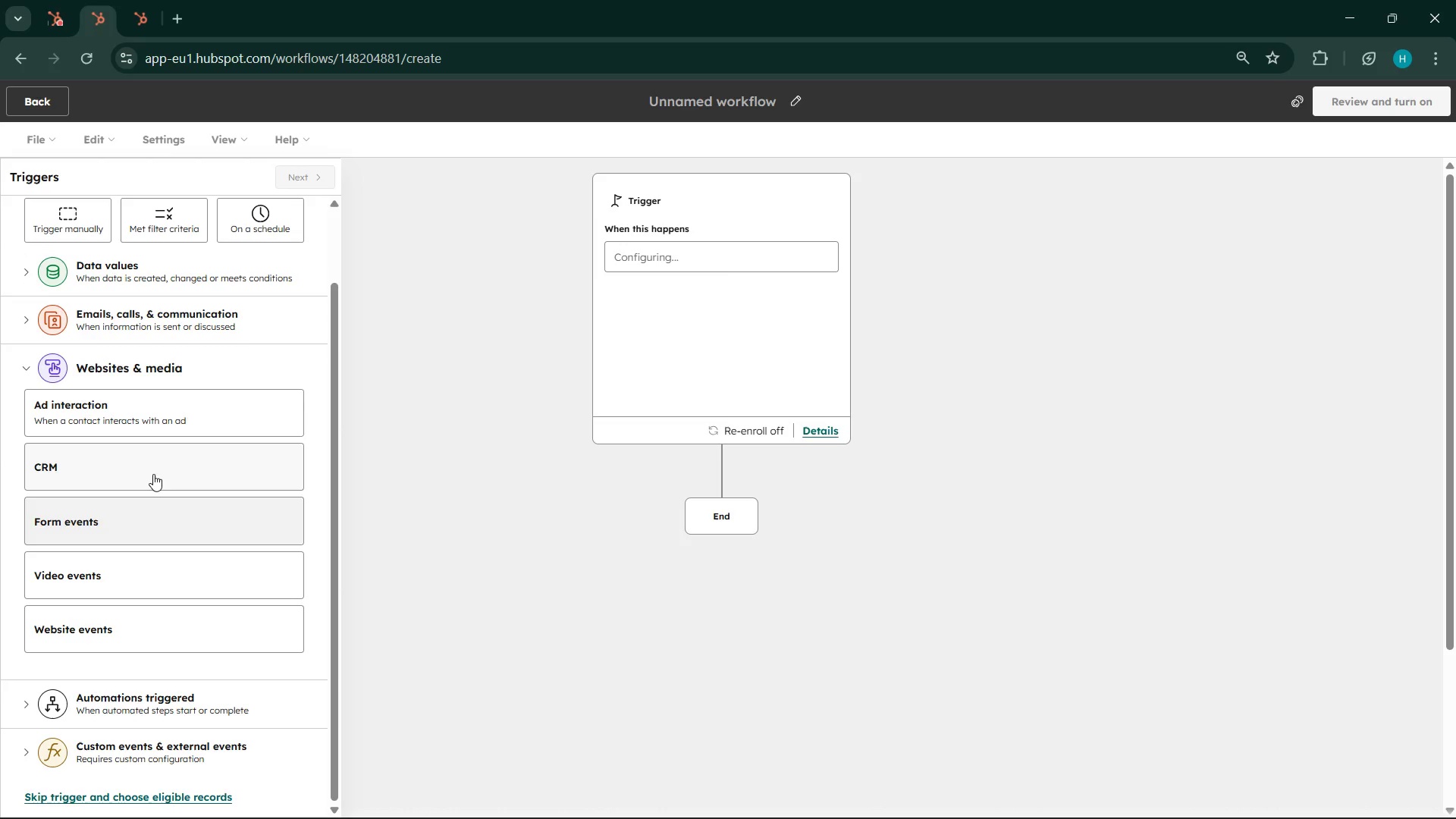 
left_click([153, 472])
 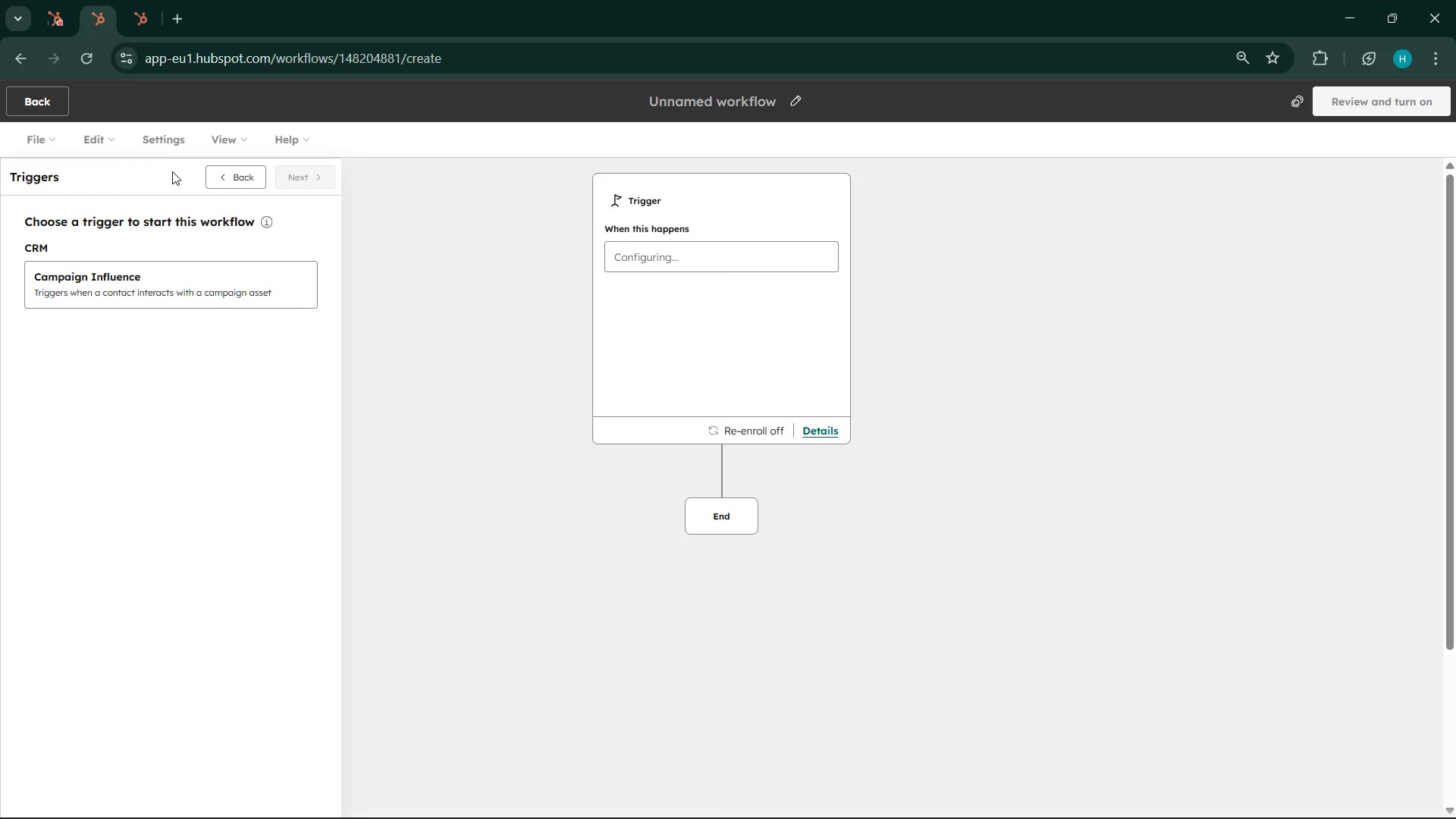 
left_click([224, 172])
 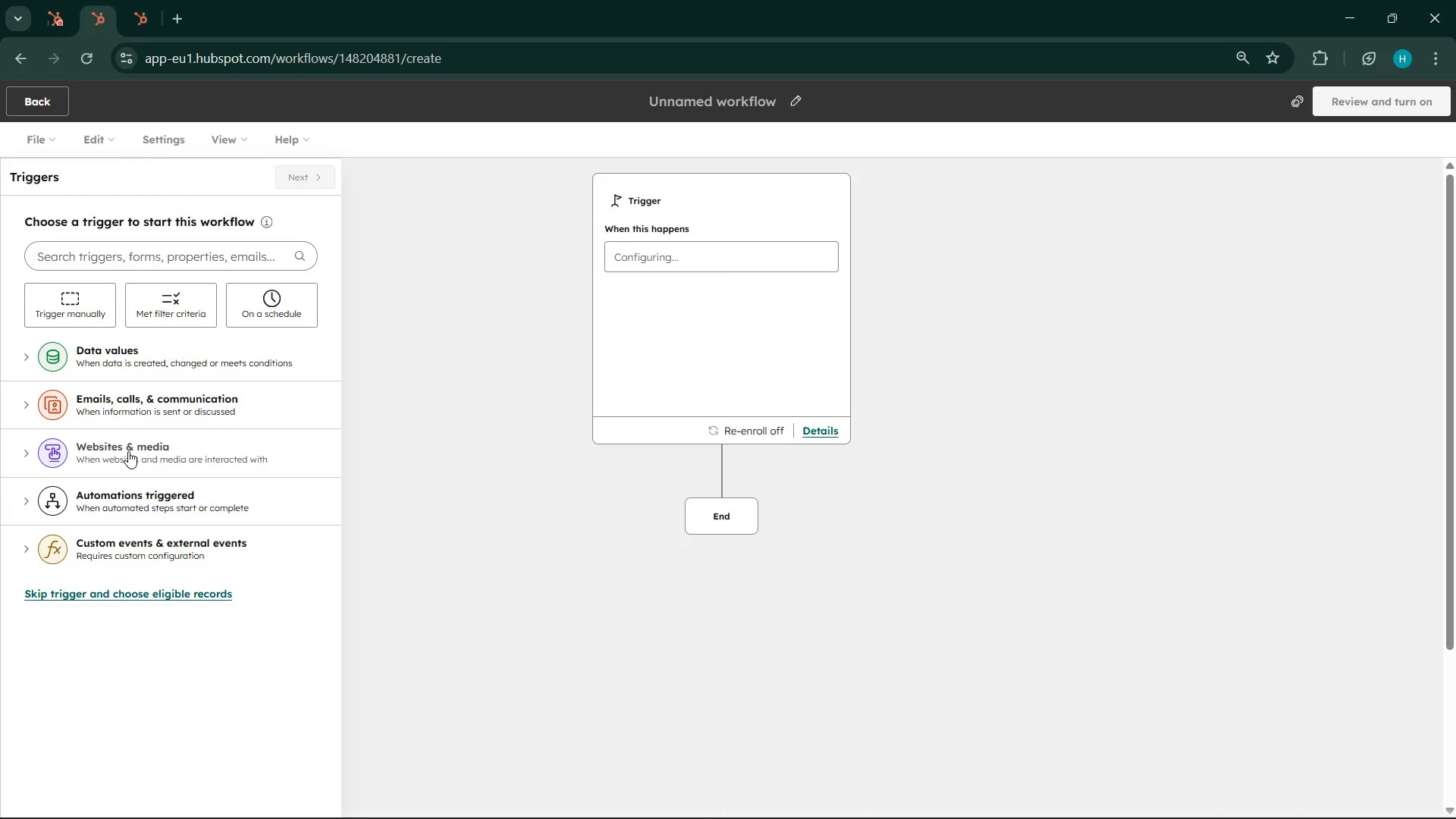 
left_click([128, 451])
 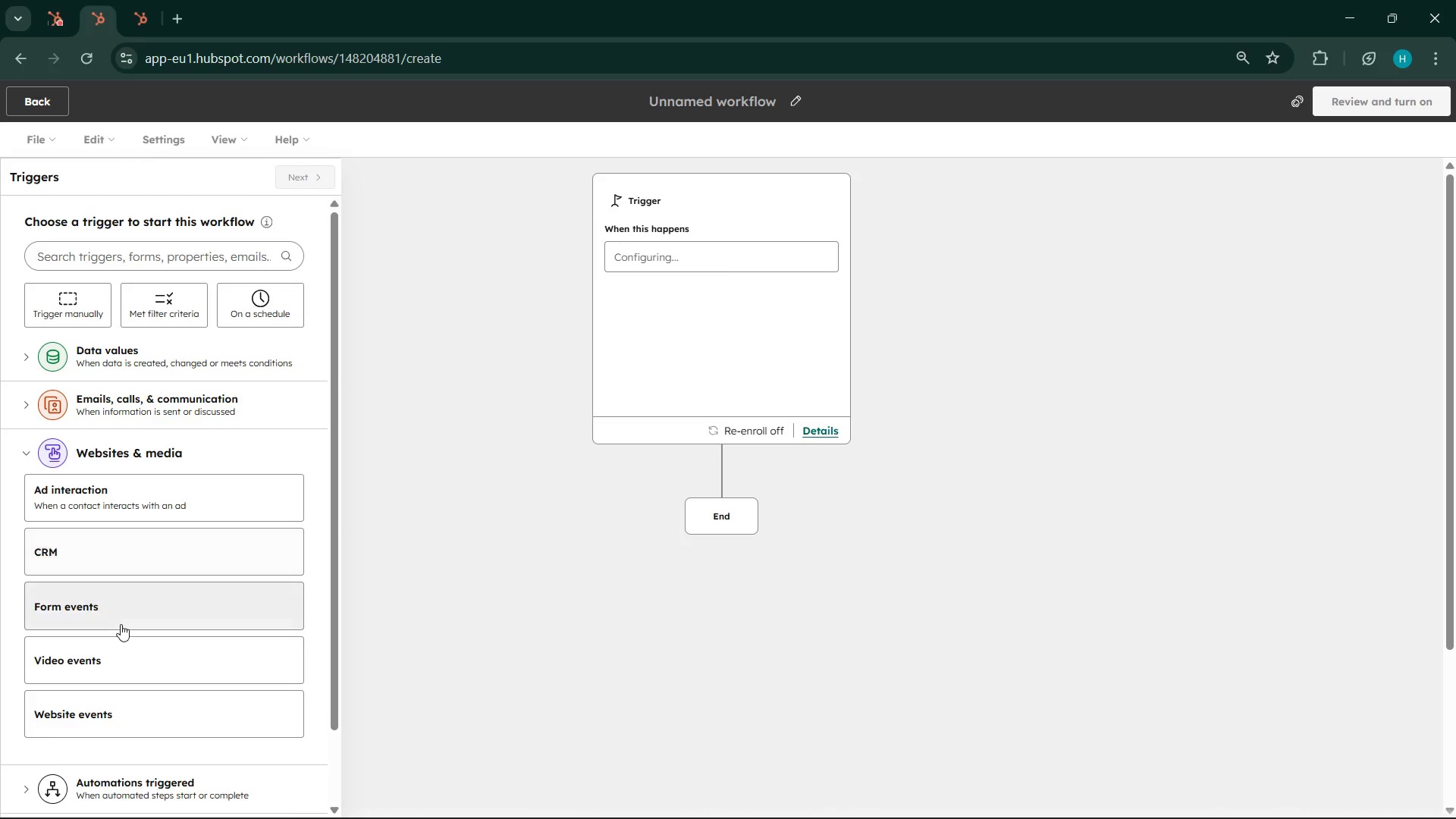 
left_click([121, 624])
 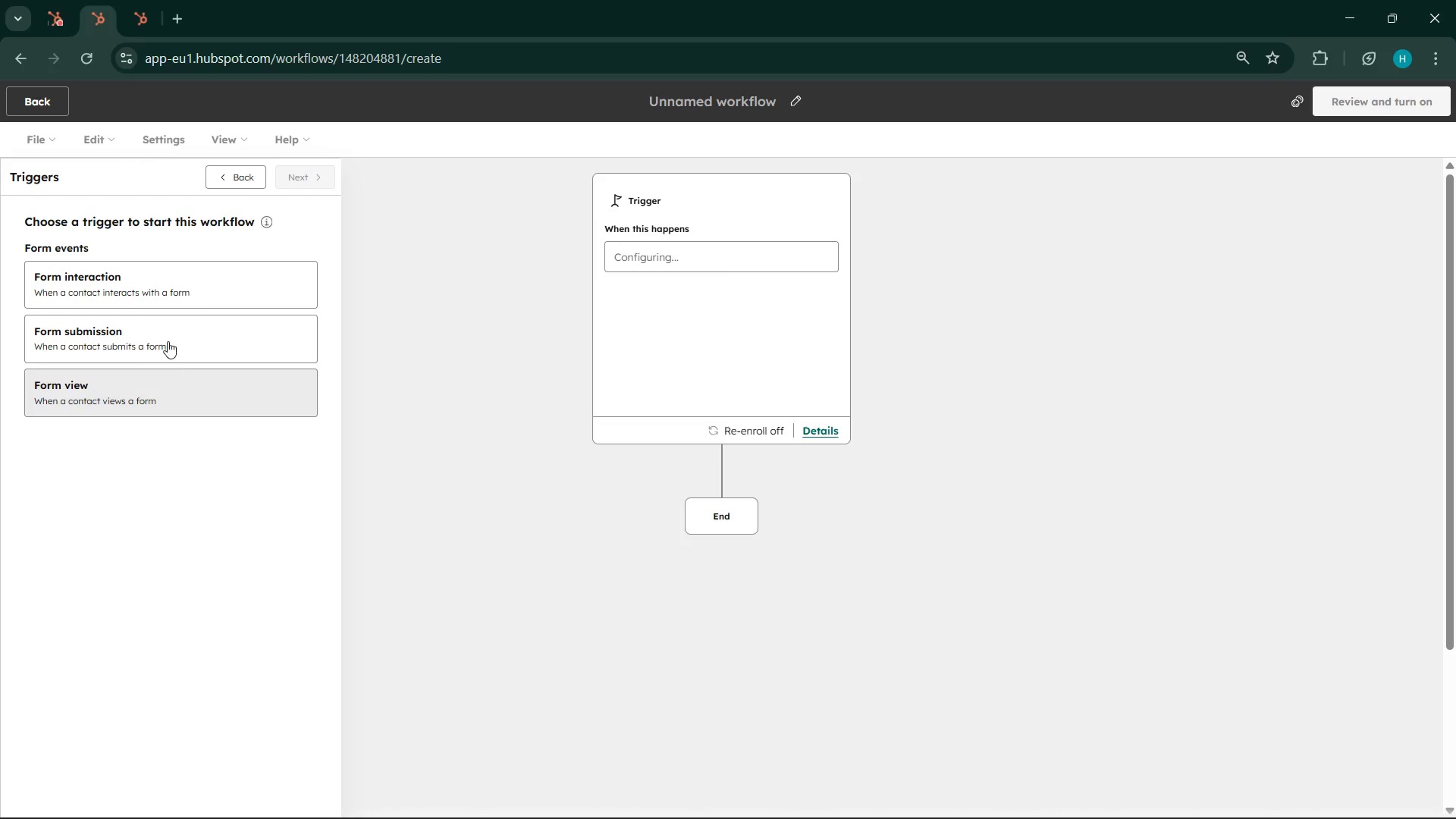 
left_click([168, 334])
 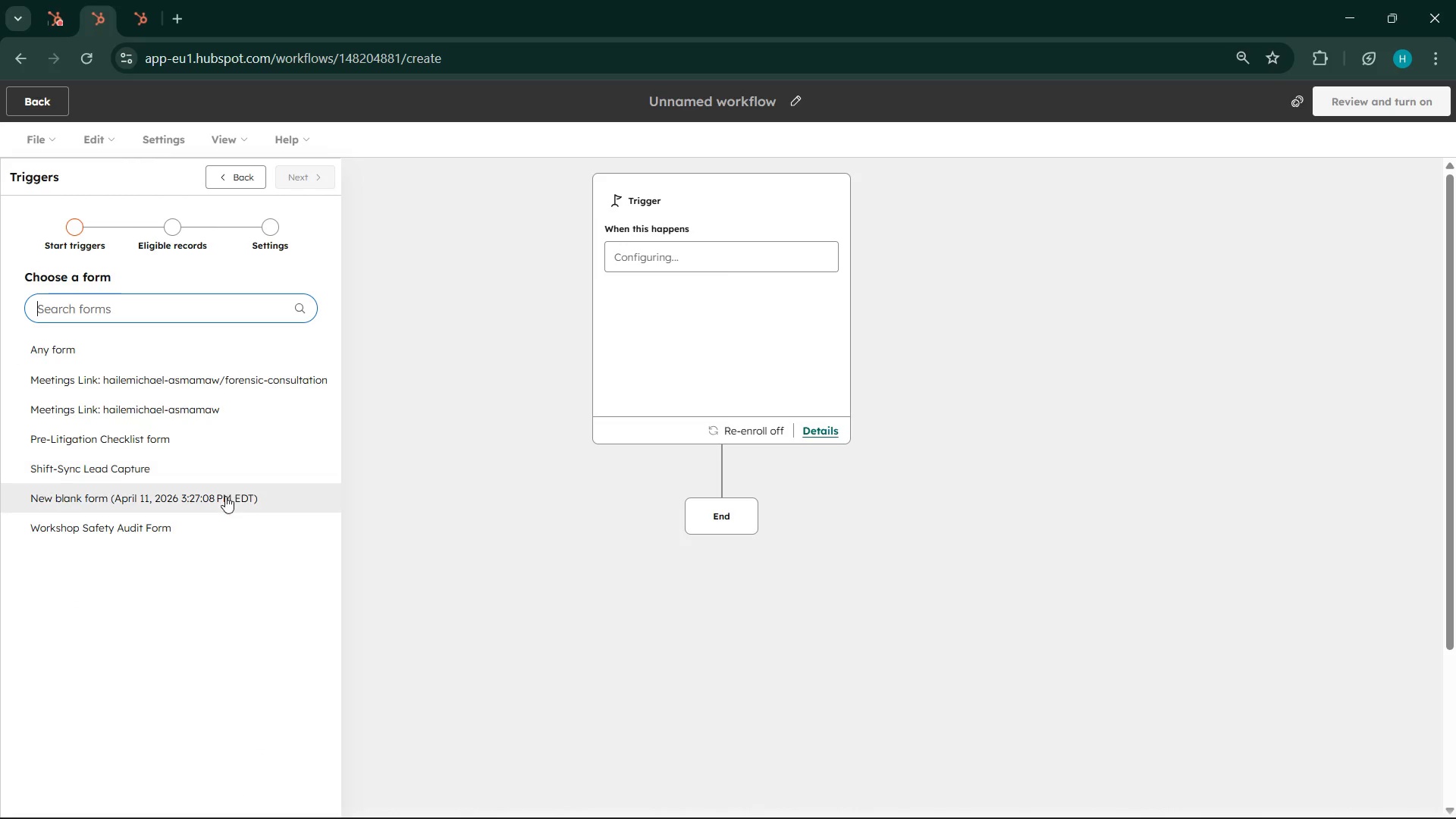 
left_click([212, 450])
 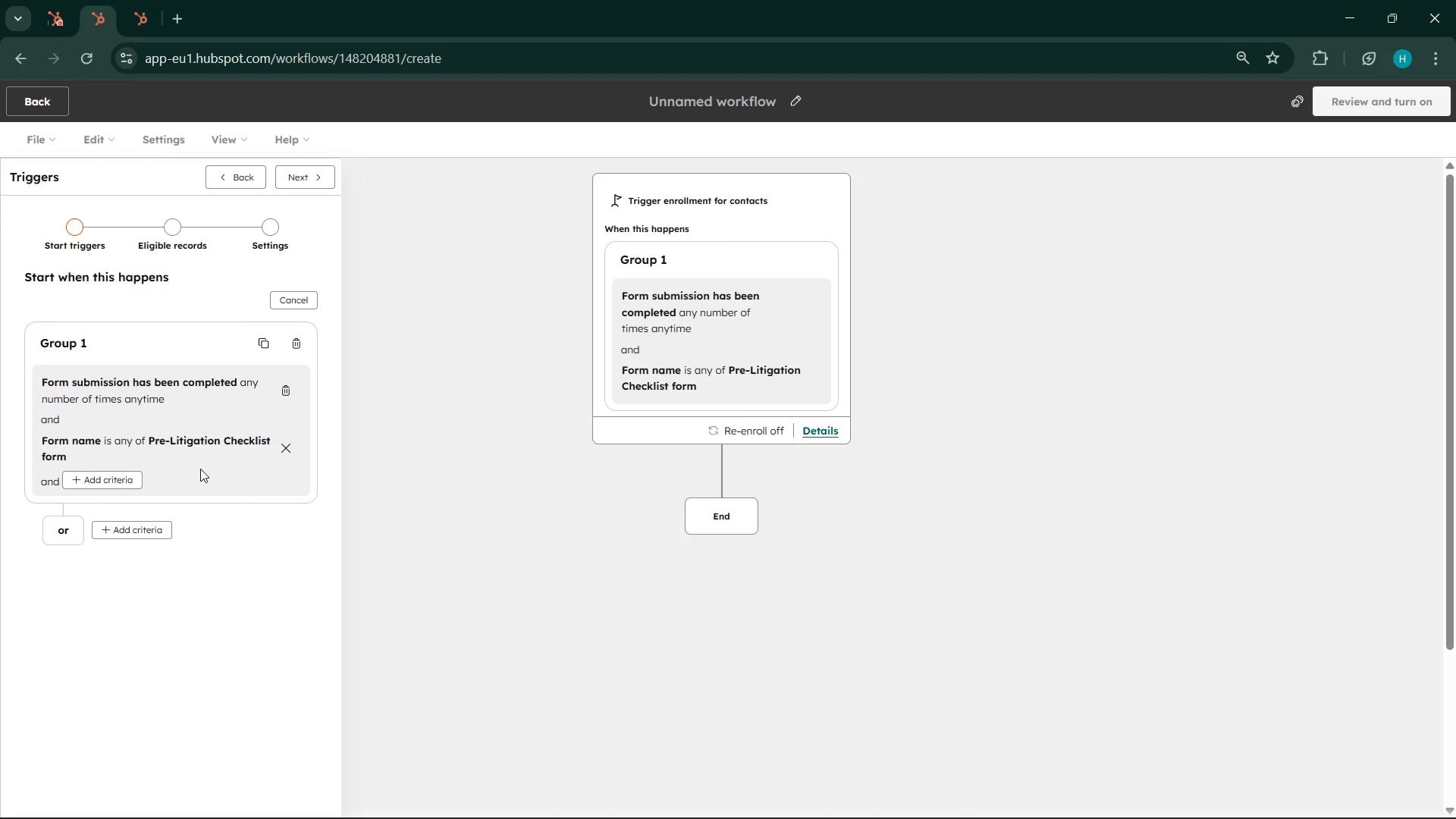 
wait(22.97)
 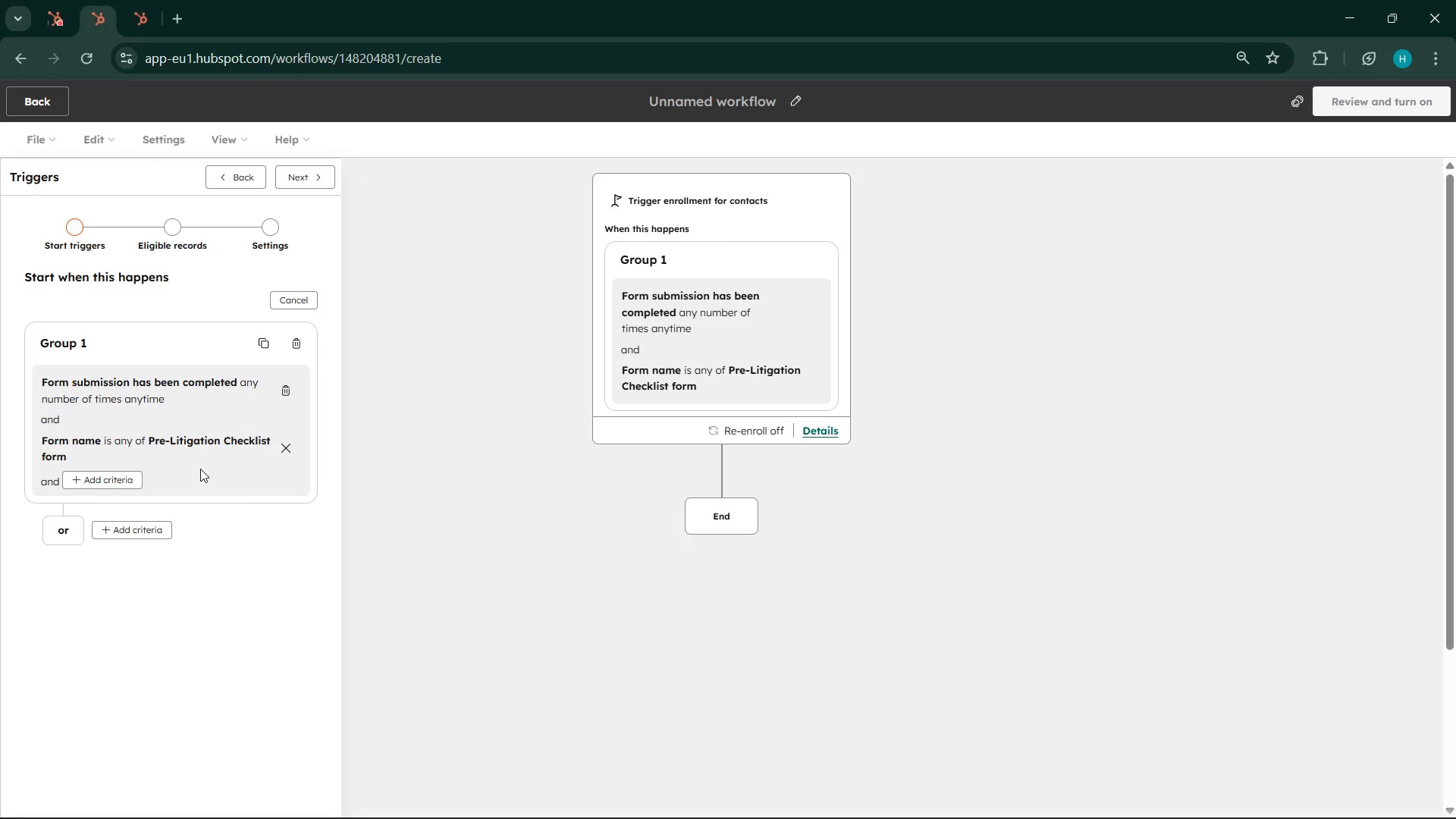 
left_click([307, 184])
 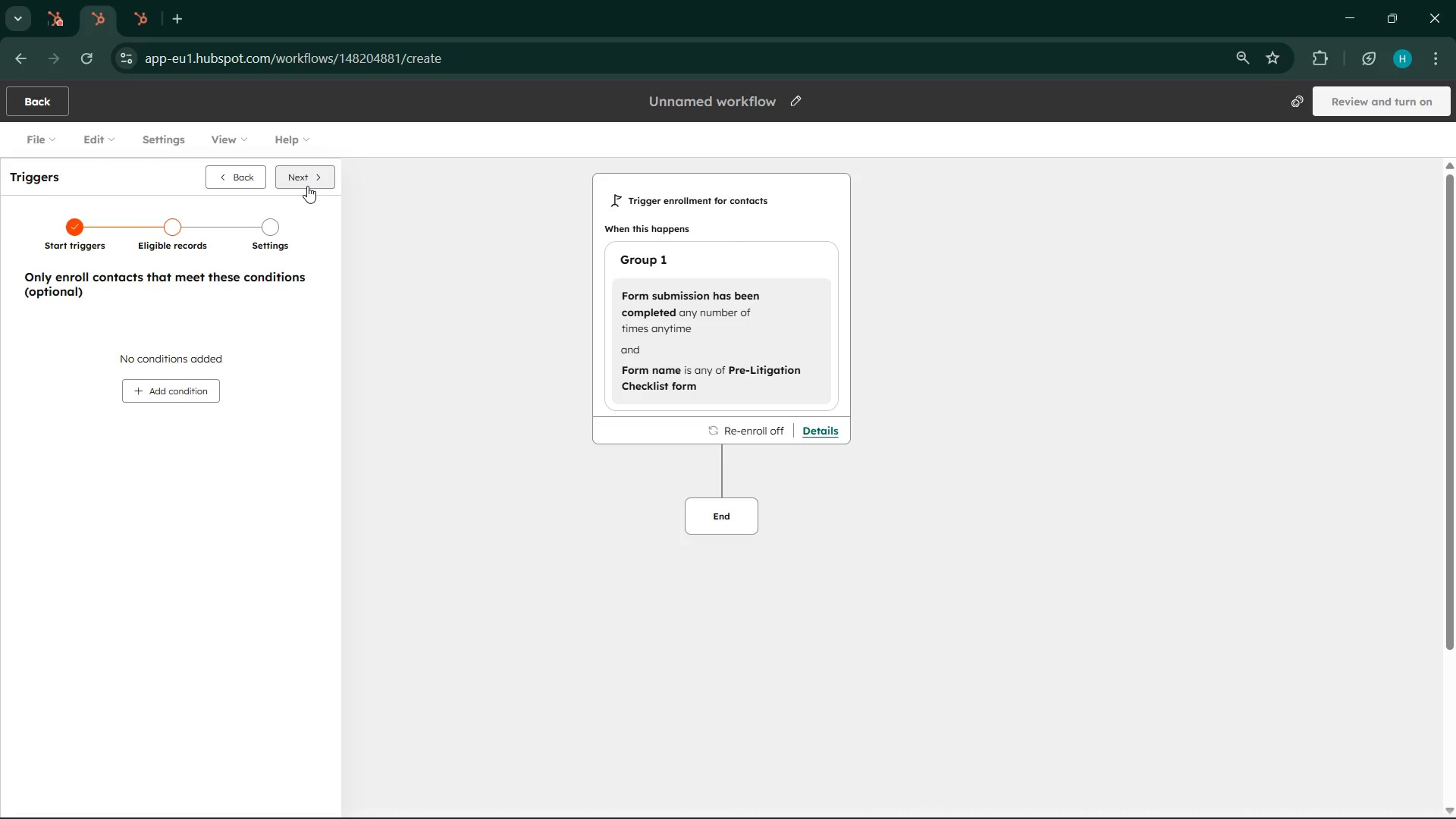 
wait(6.59)
 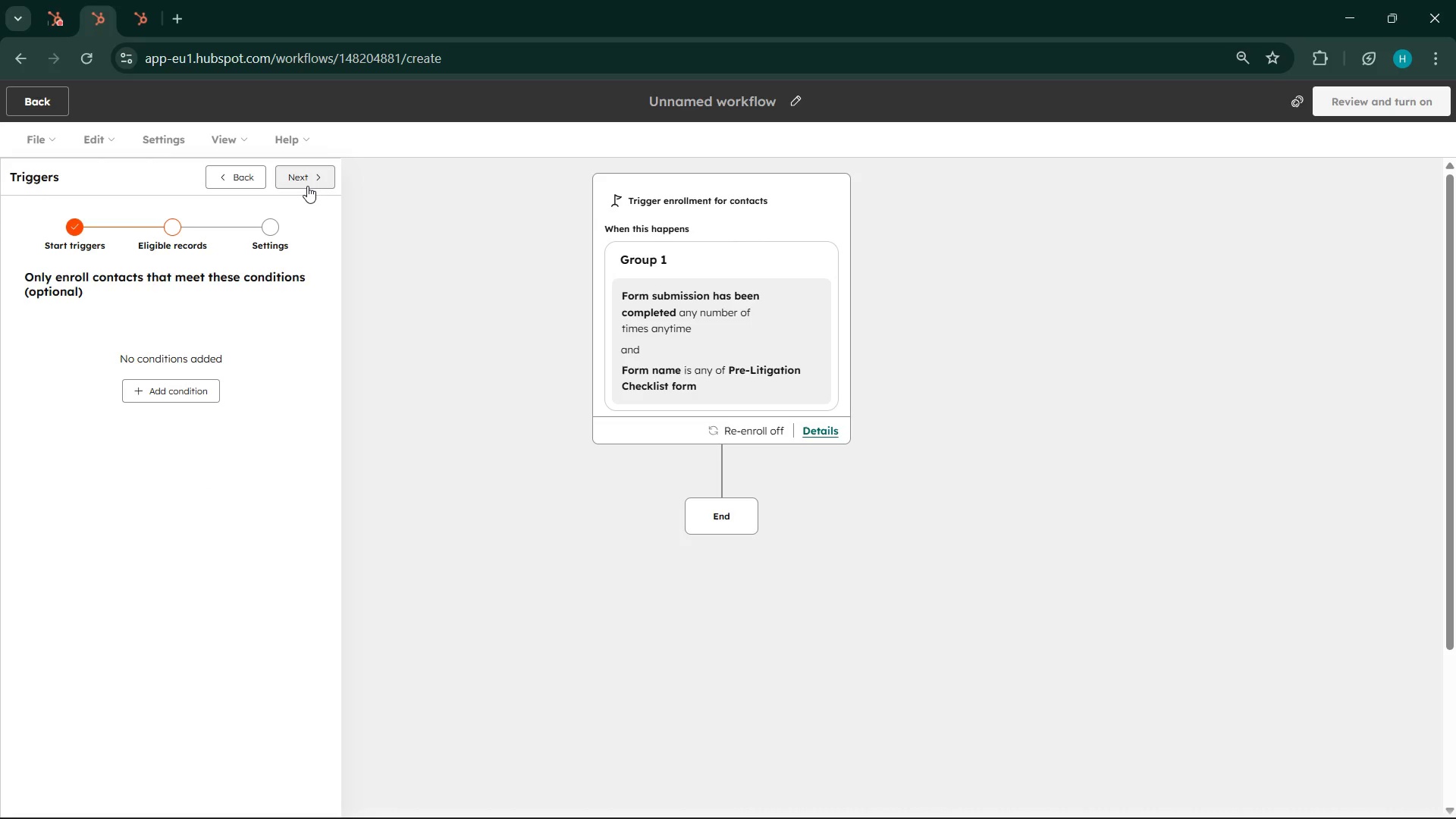 
left_click([204, 403])
 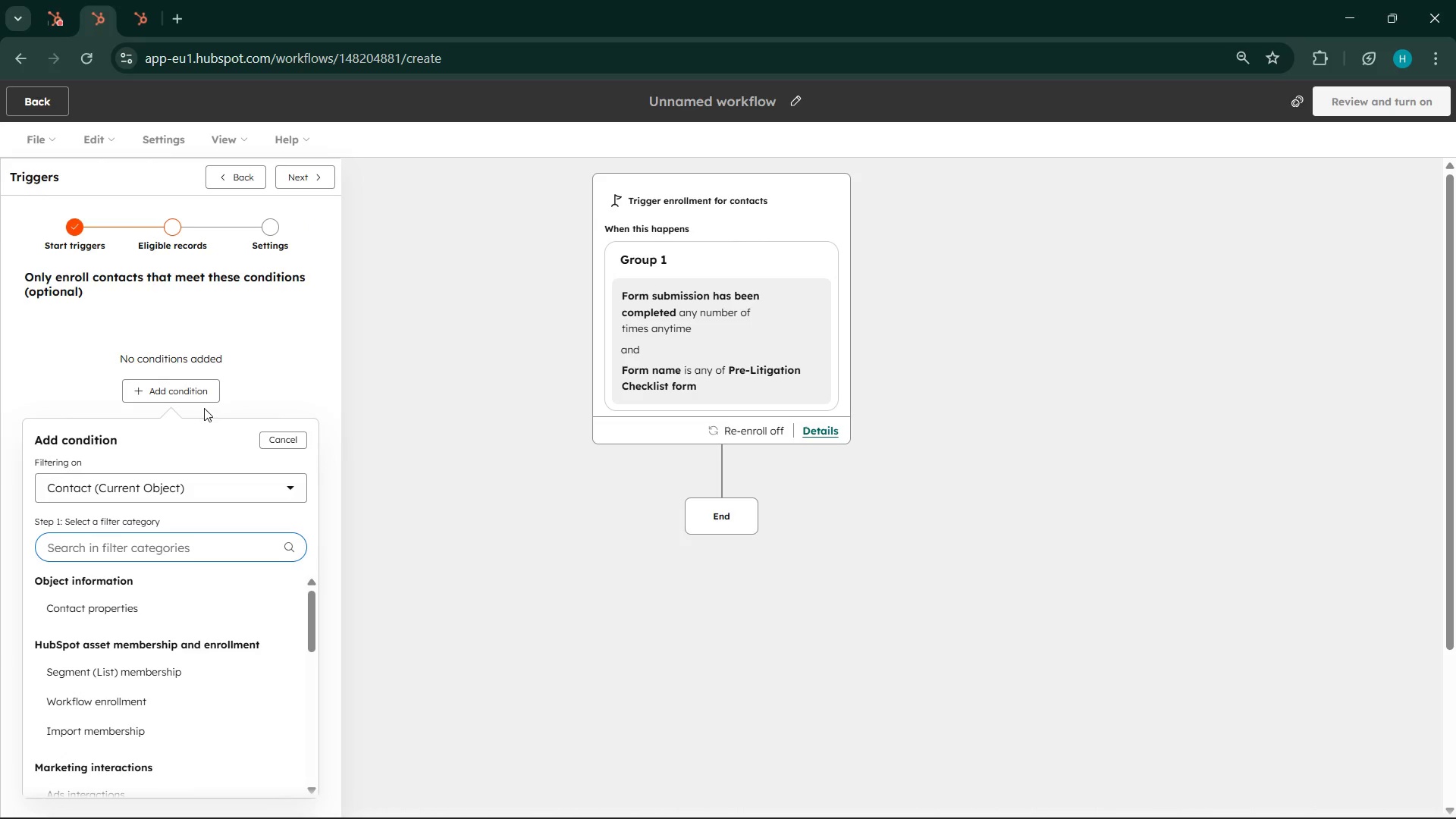 
scroll: coordinate [232, 413], scroll_direction: down, amount: 2.0
 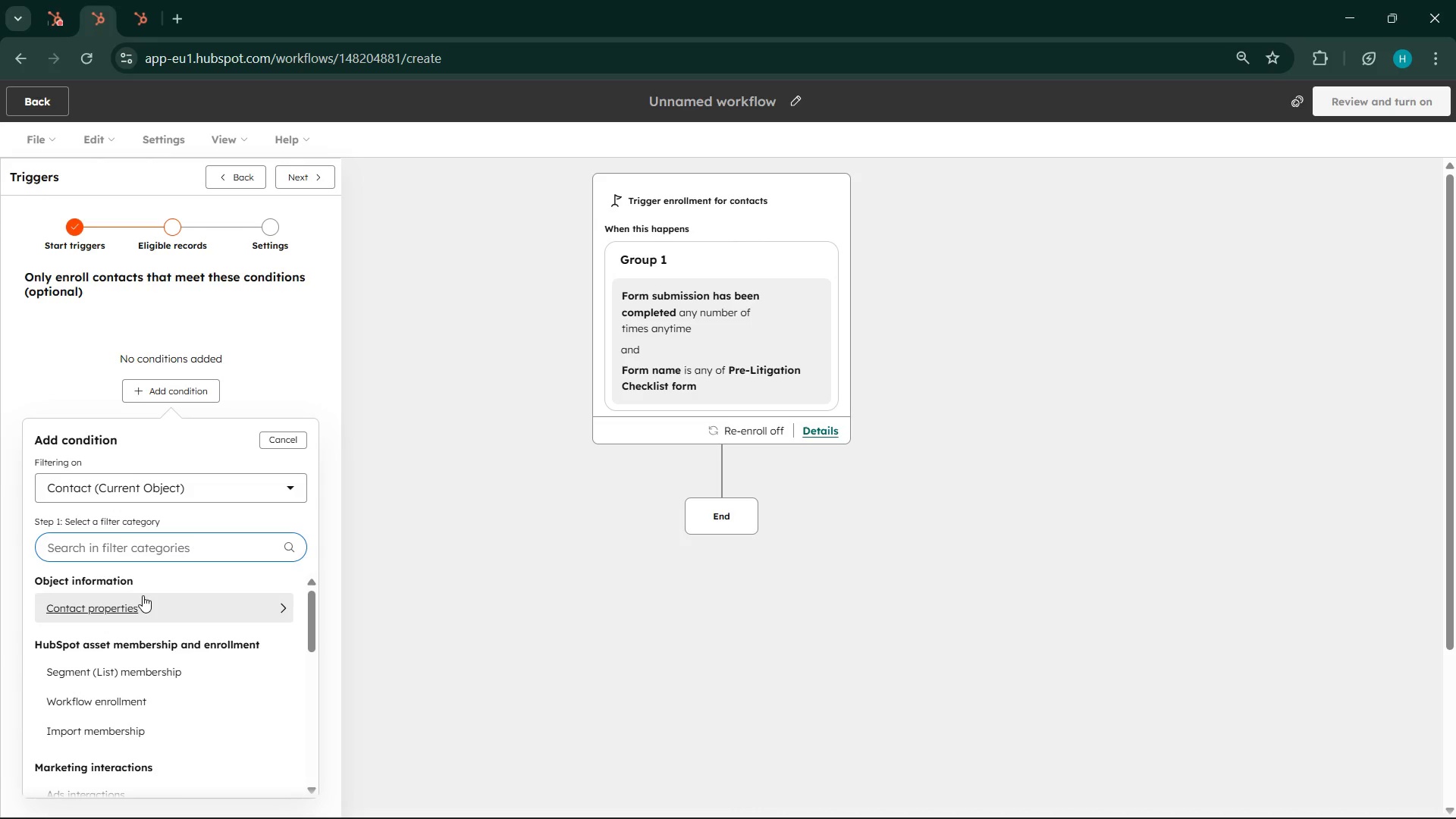 
type(re)
key(Backspace)
key(Backspace)
key(Backspace)
 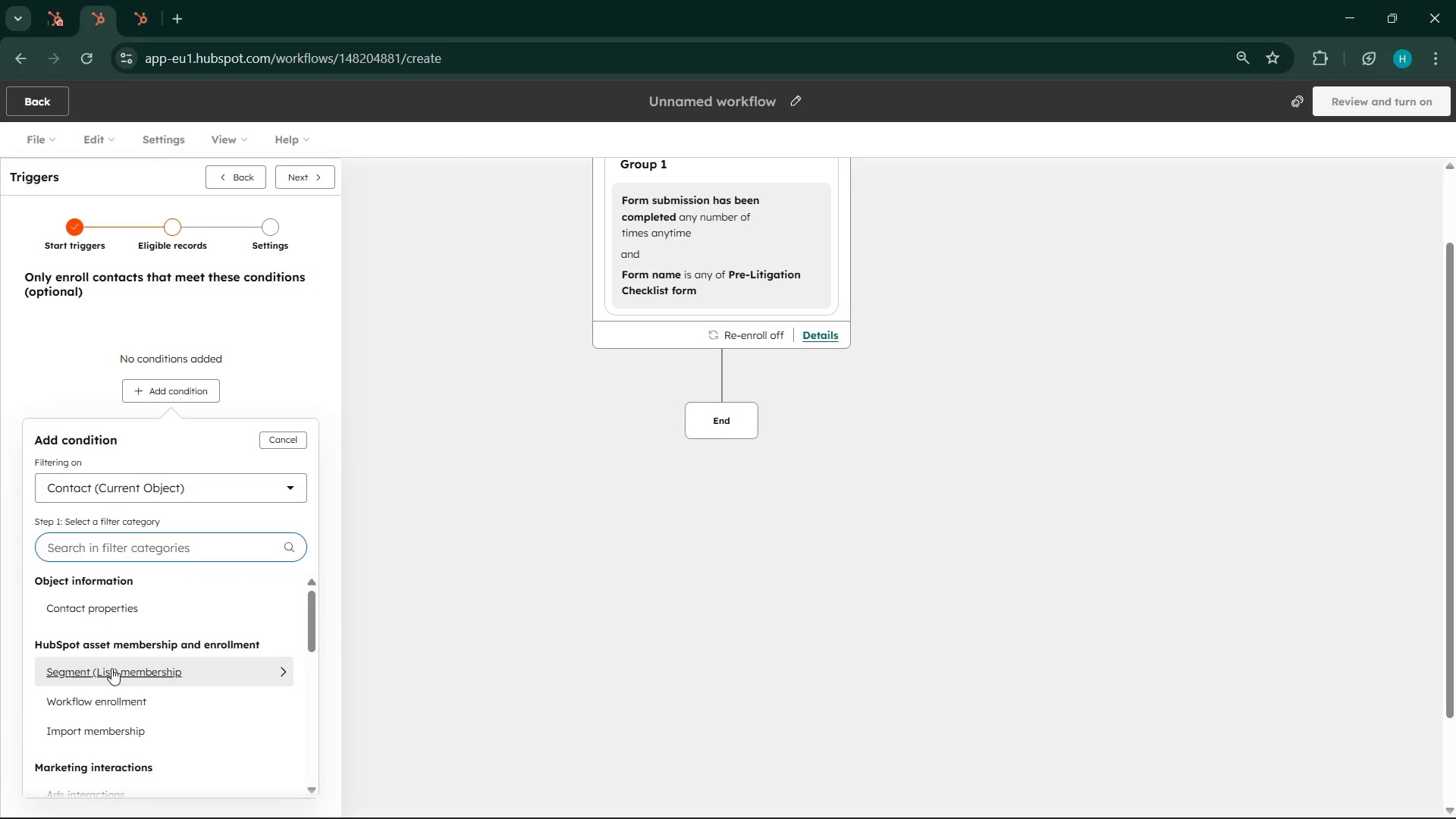 
wait(12.66)
 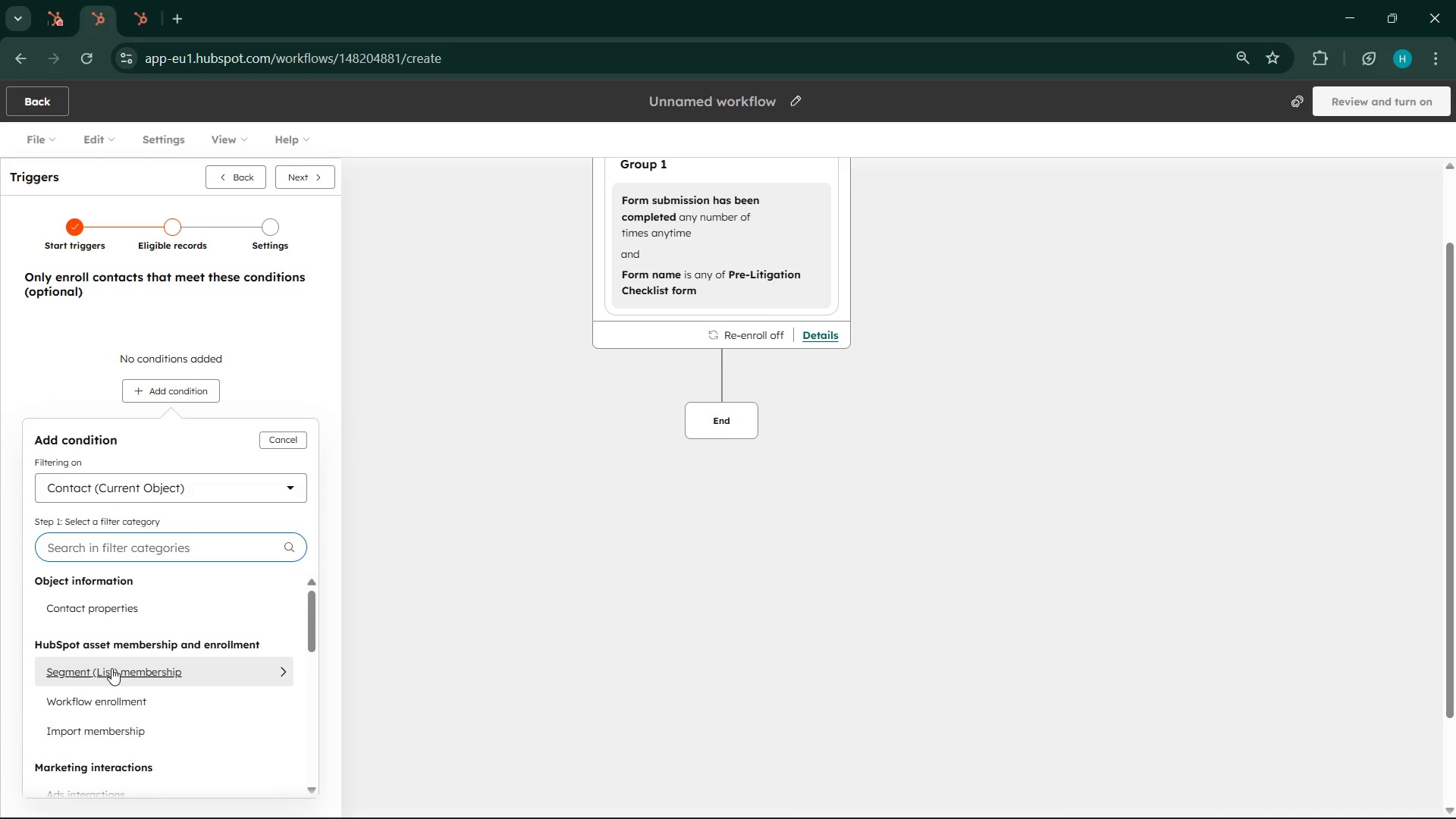 
left_click([86, 595])
 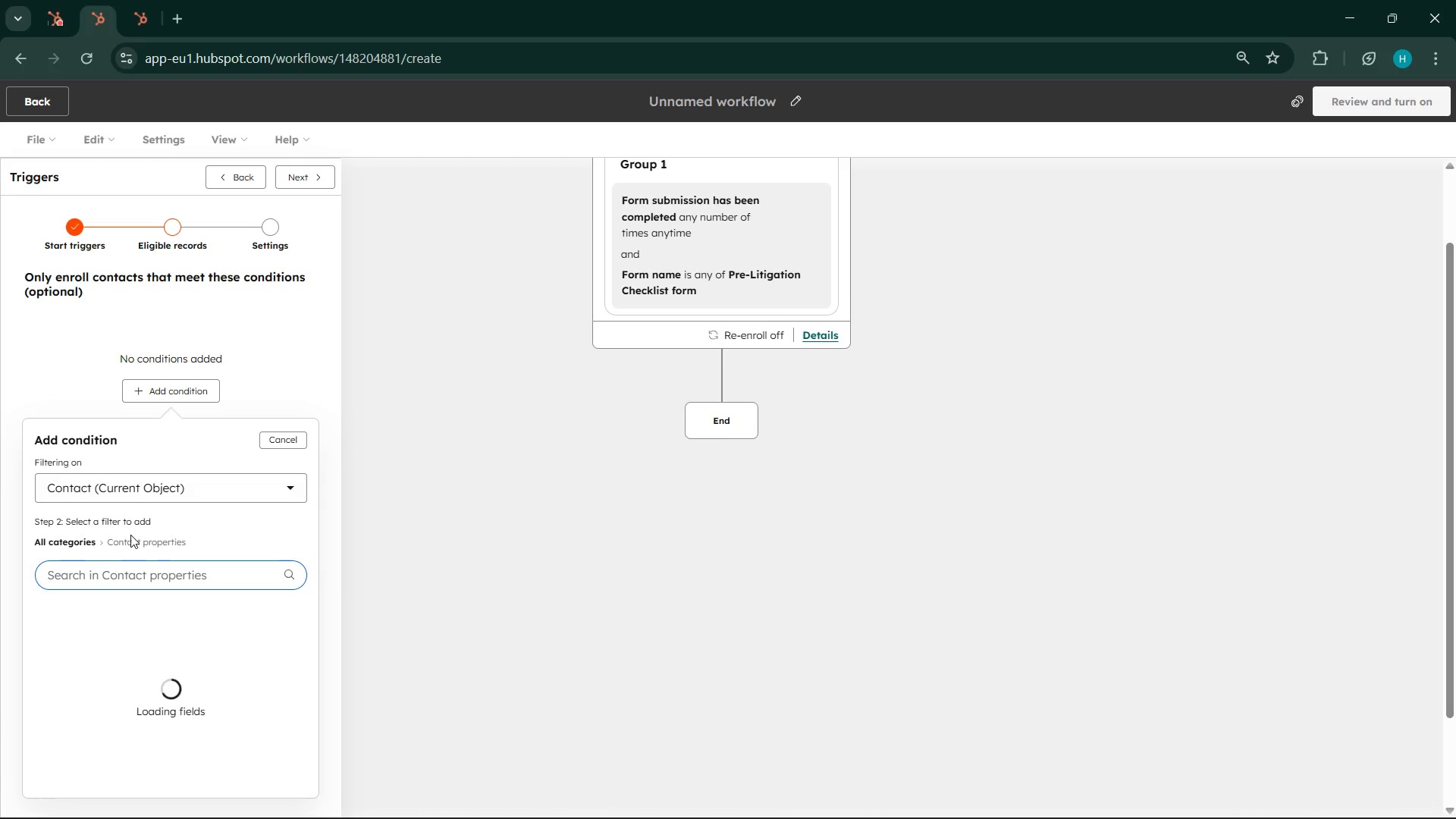 
mouse_move([102, 583])
 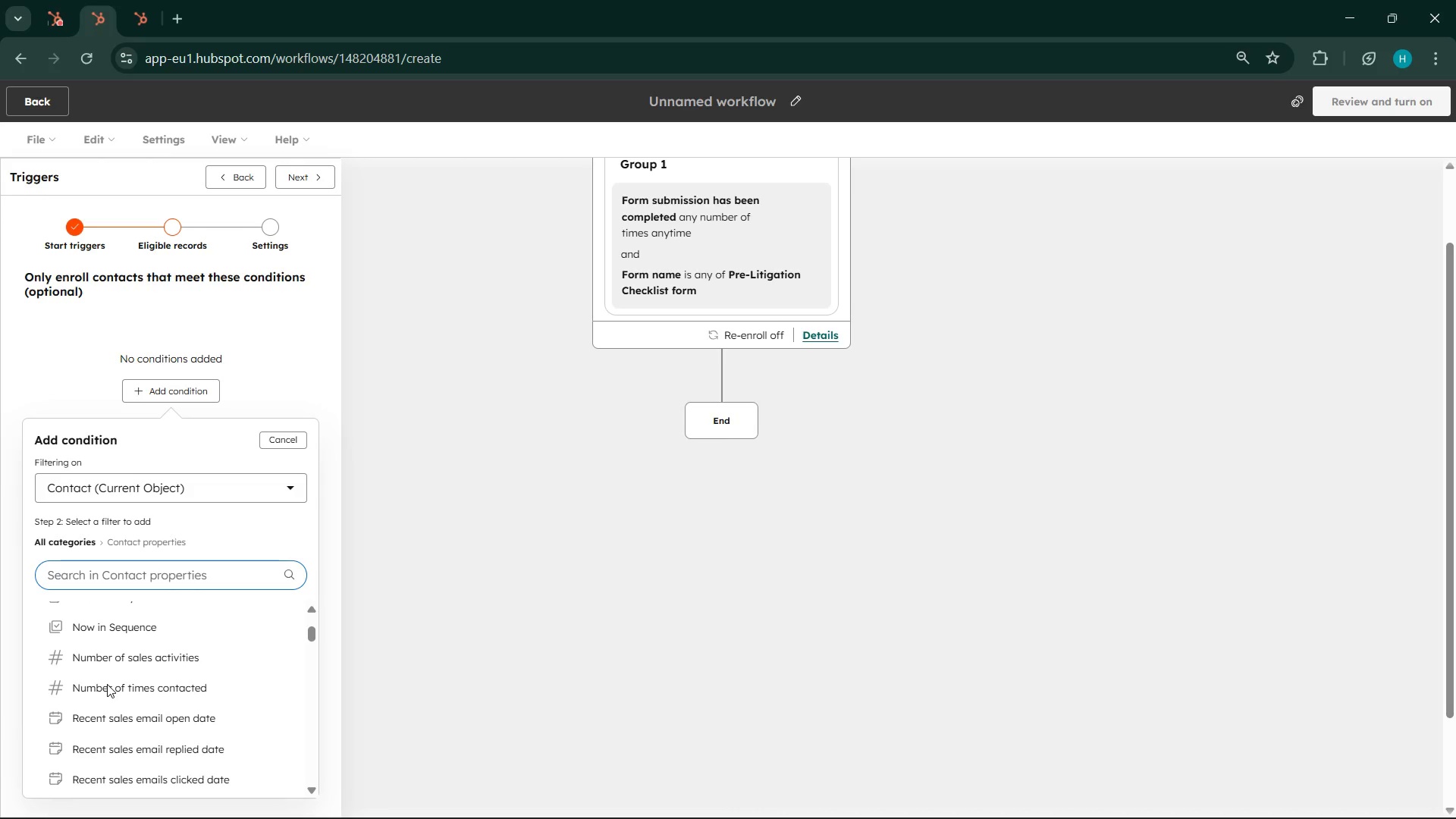 
type(cont)
 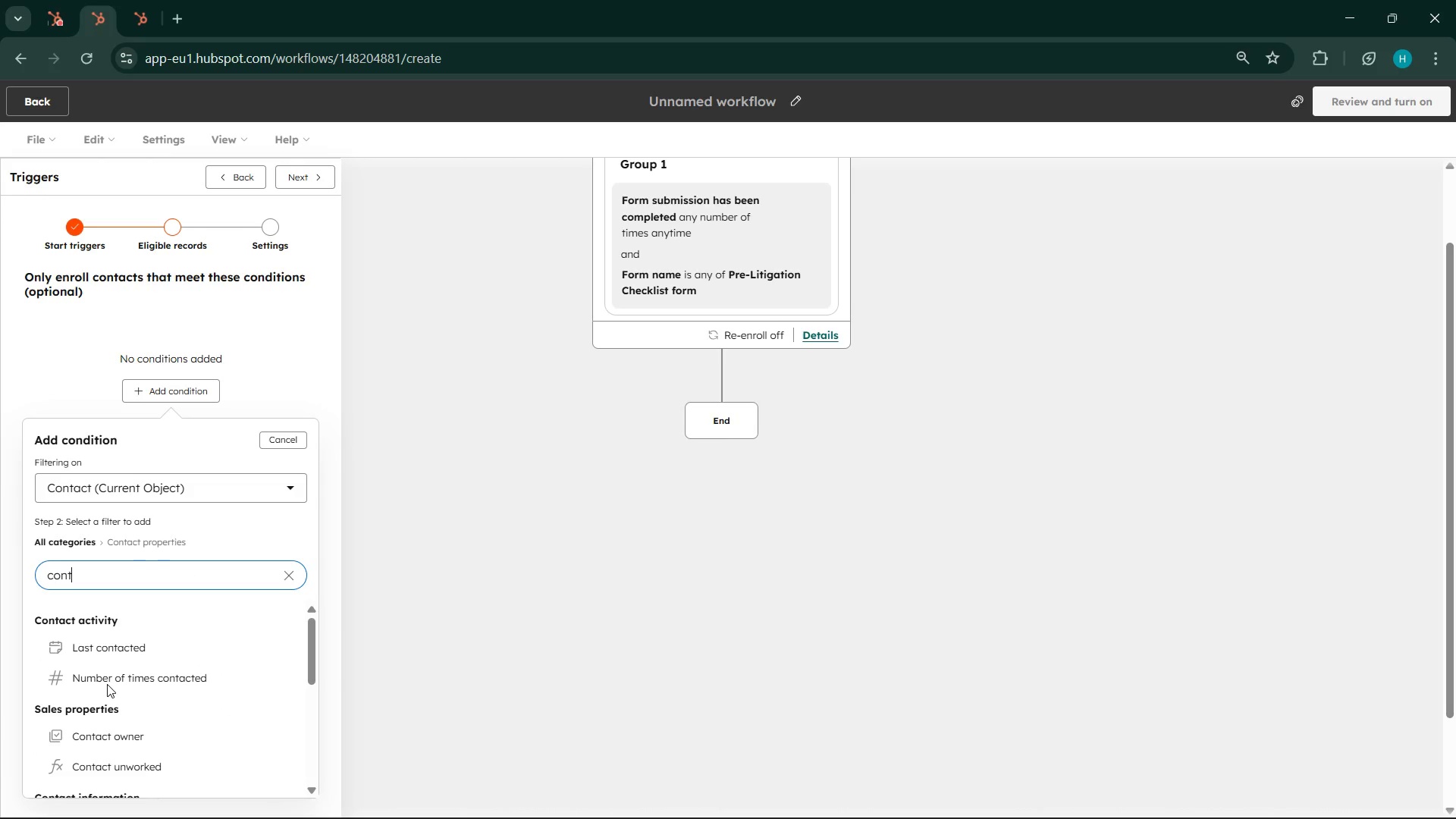 
wait(7.28)
 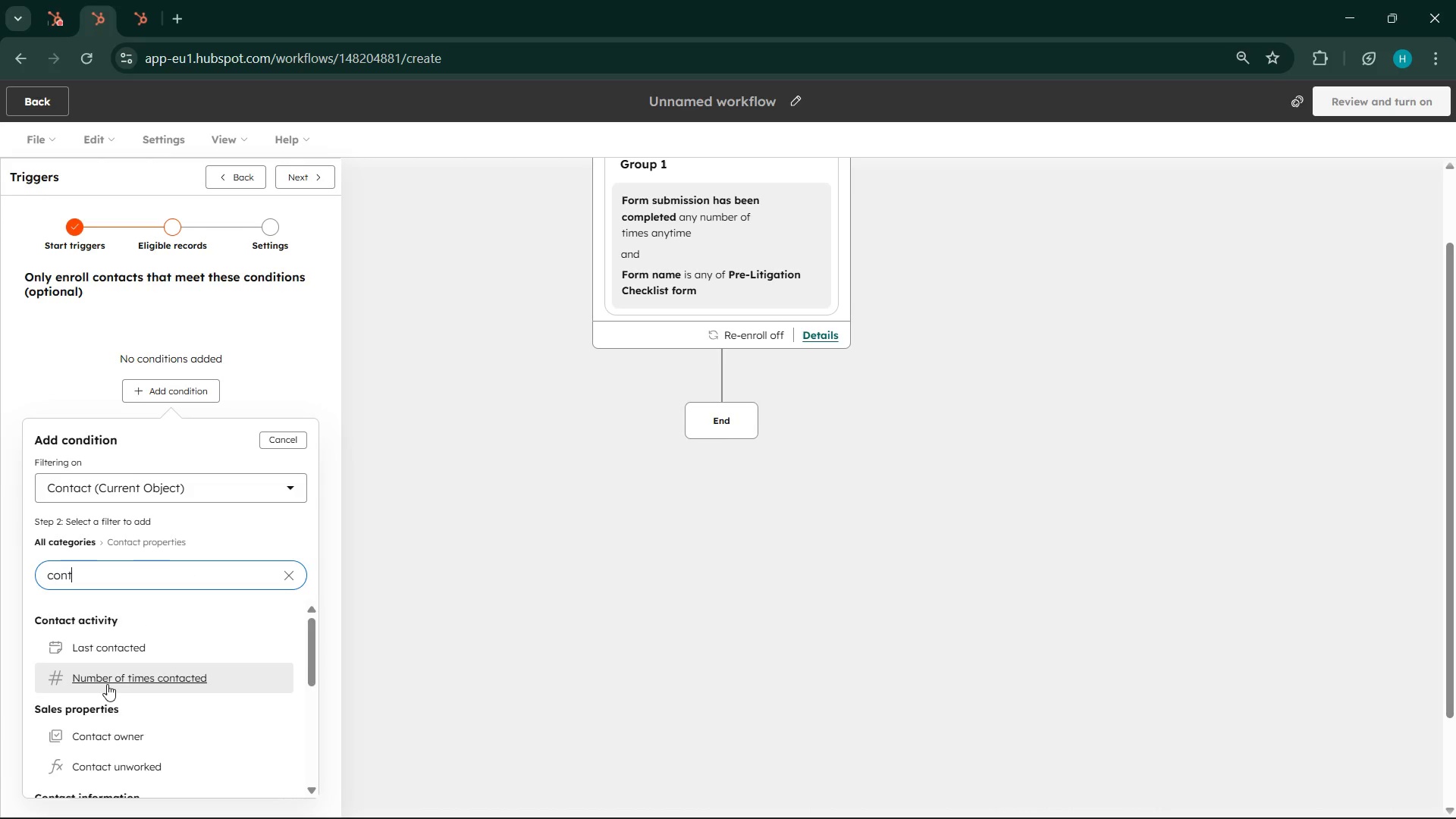 
left_click([291, 571])
 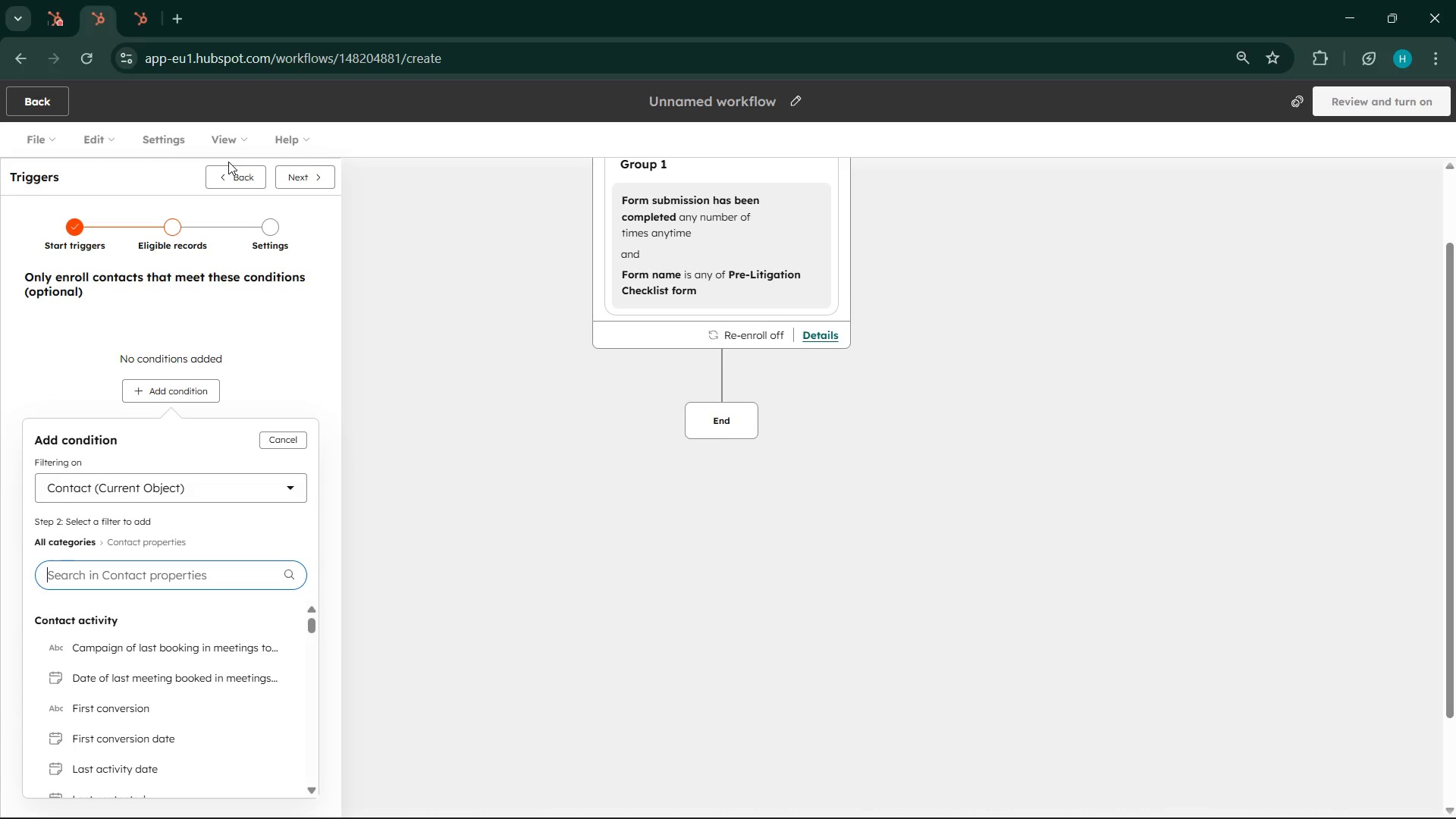 
left_click([226, 174])
 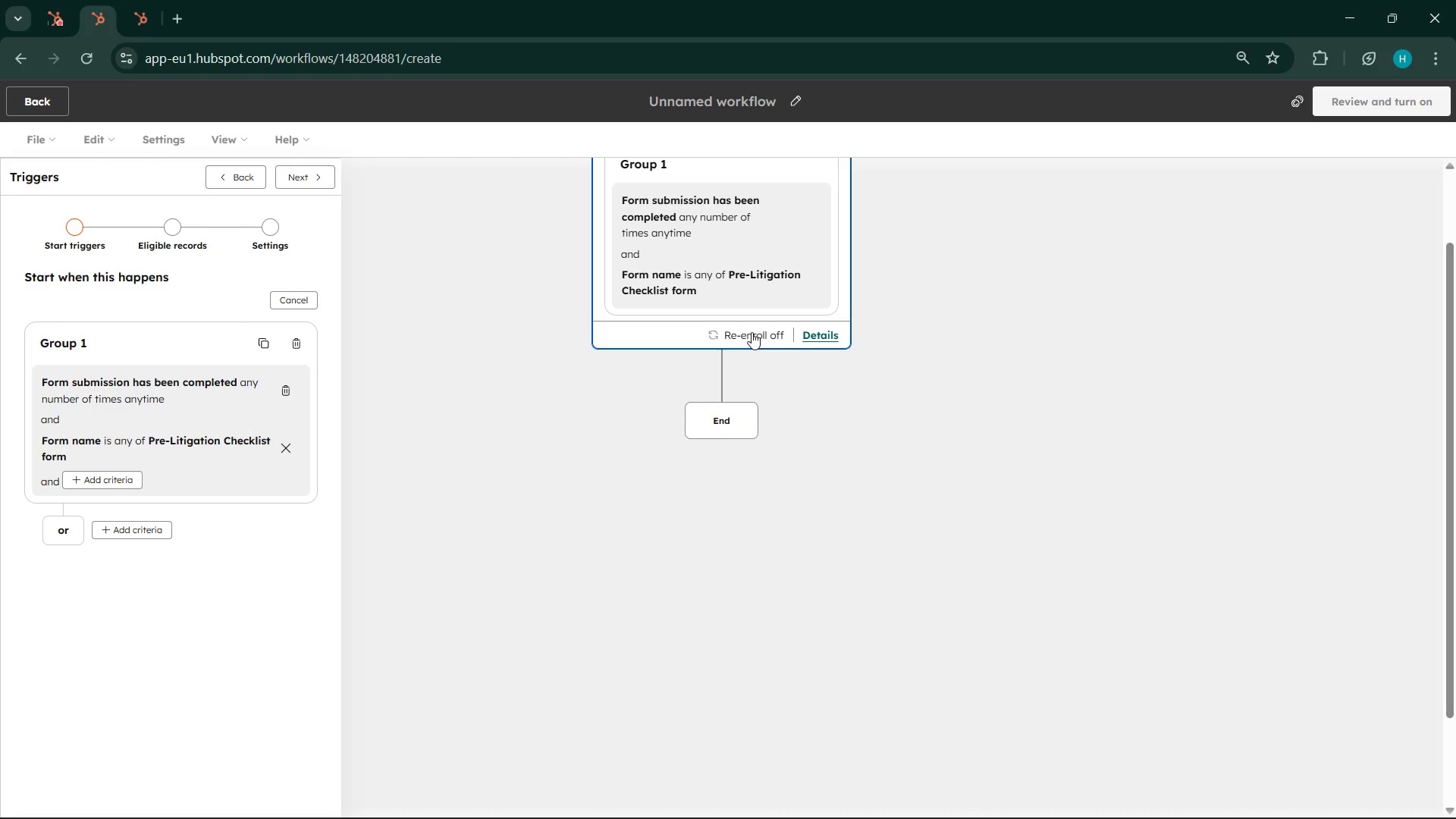 
wait(83.02)
 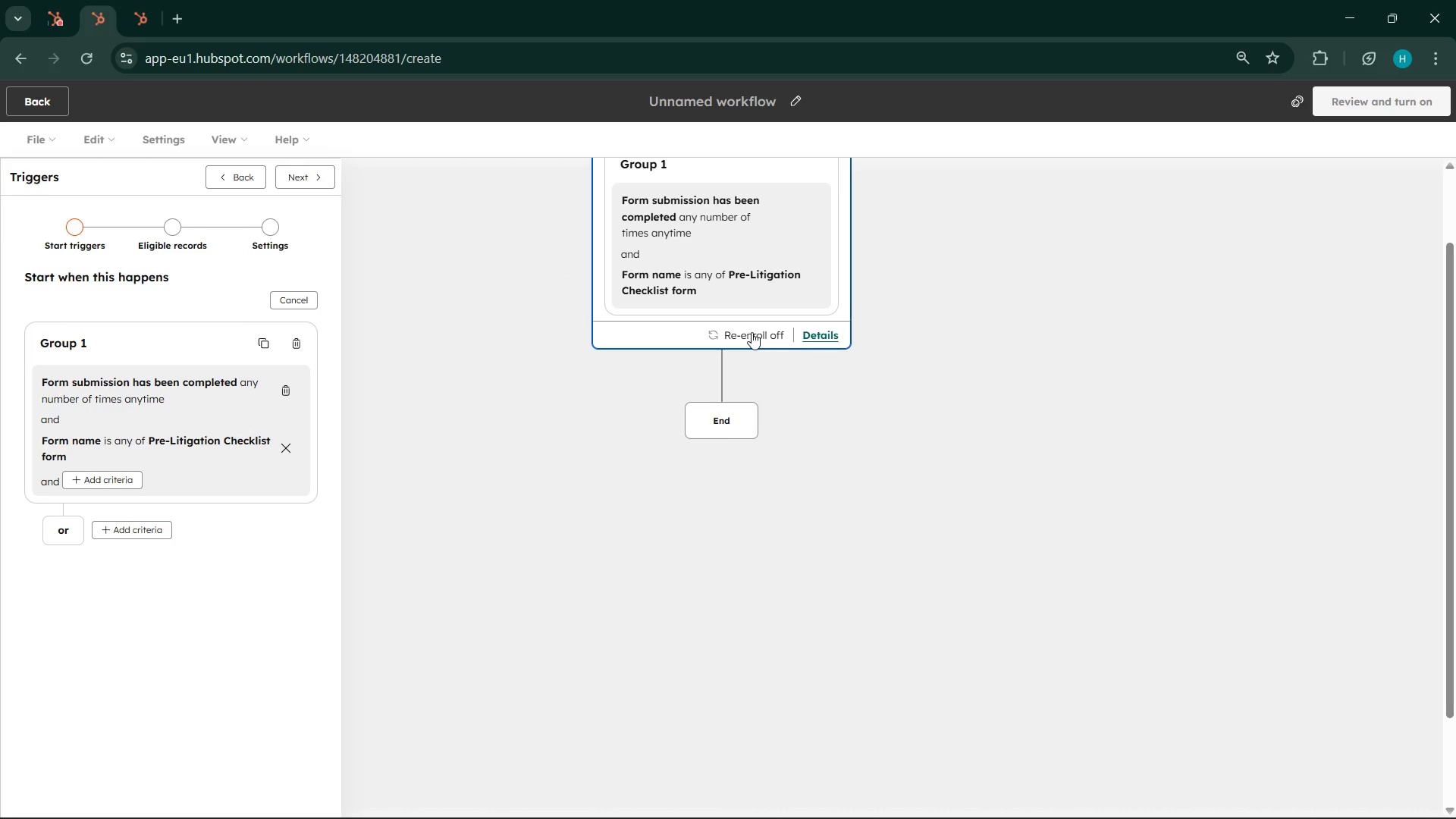 
left_click_drag(start_coordinate=[814, 112], to_coordinate=[805, 107])
 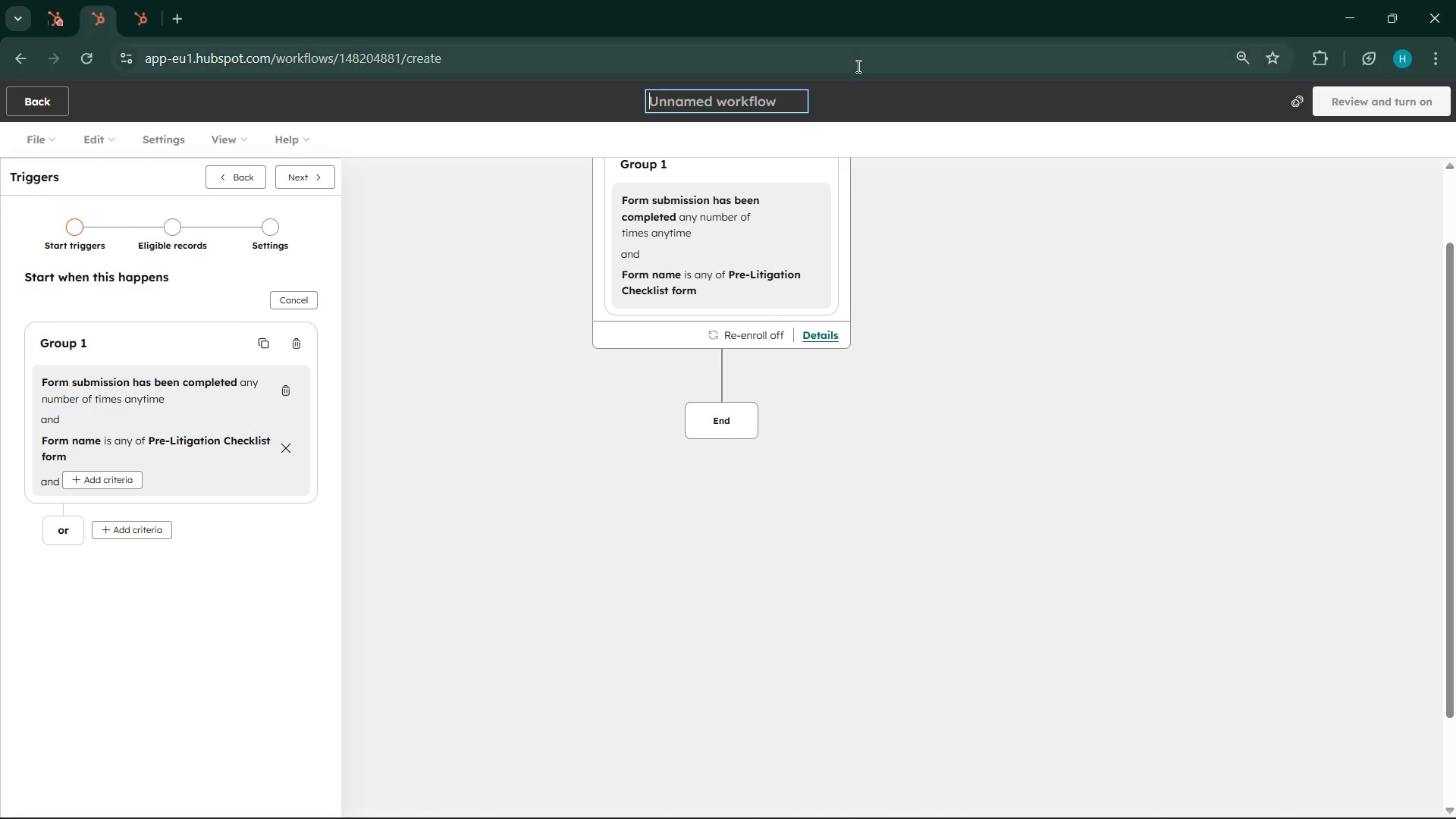 
wait(5.02)
 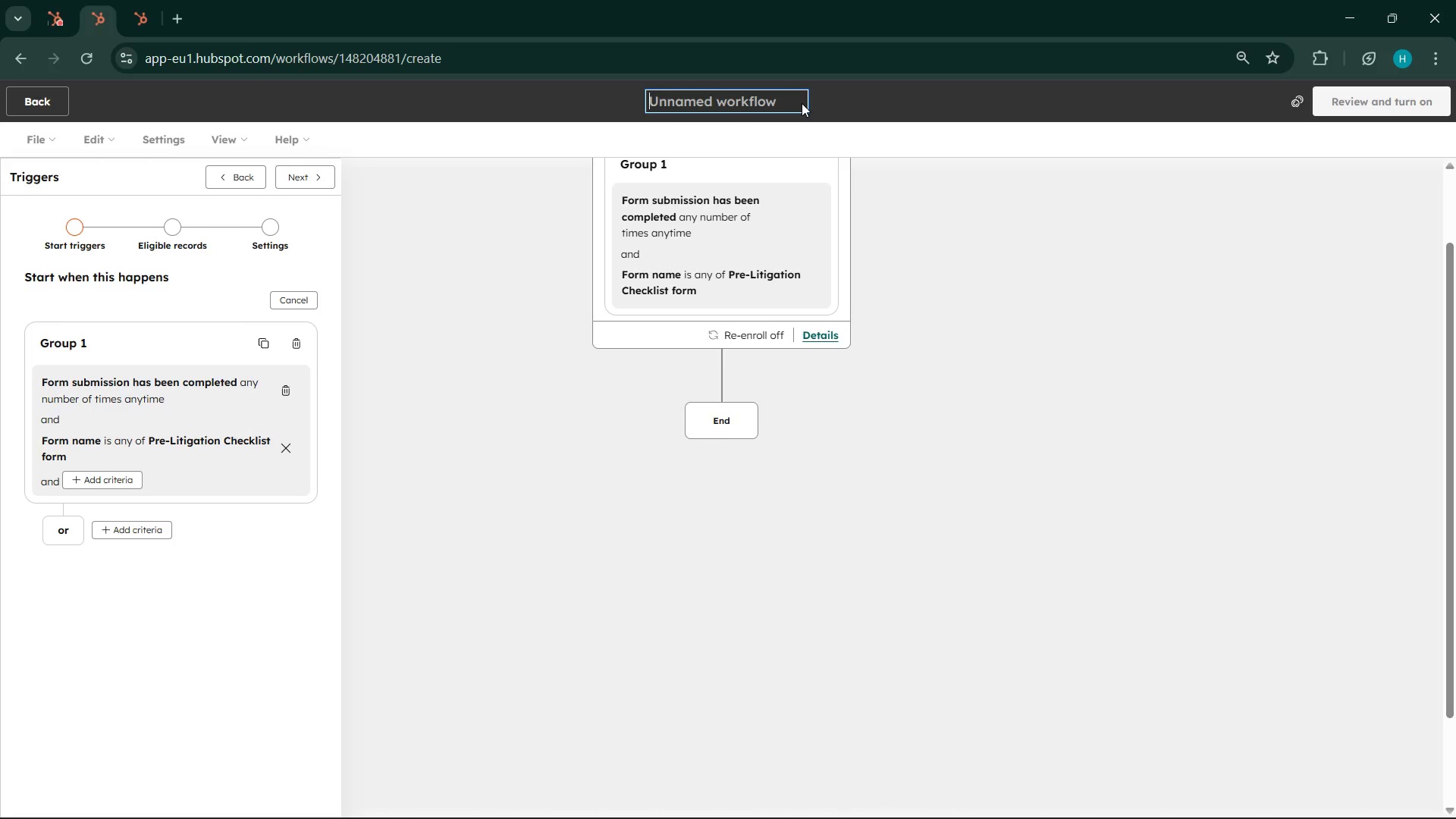 
type(Pre)
 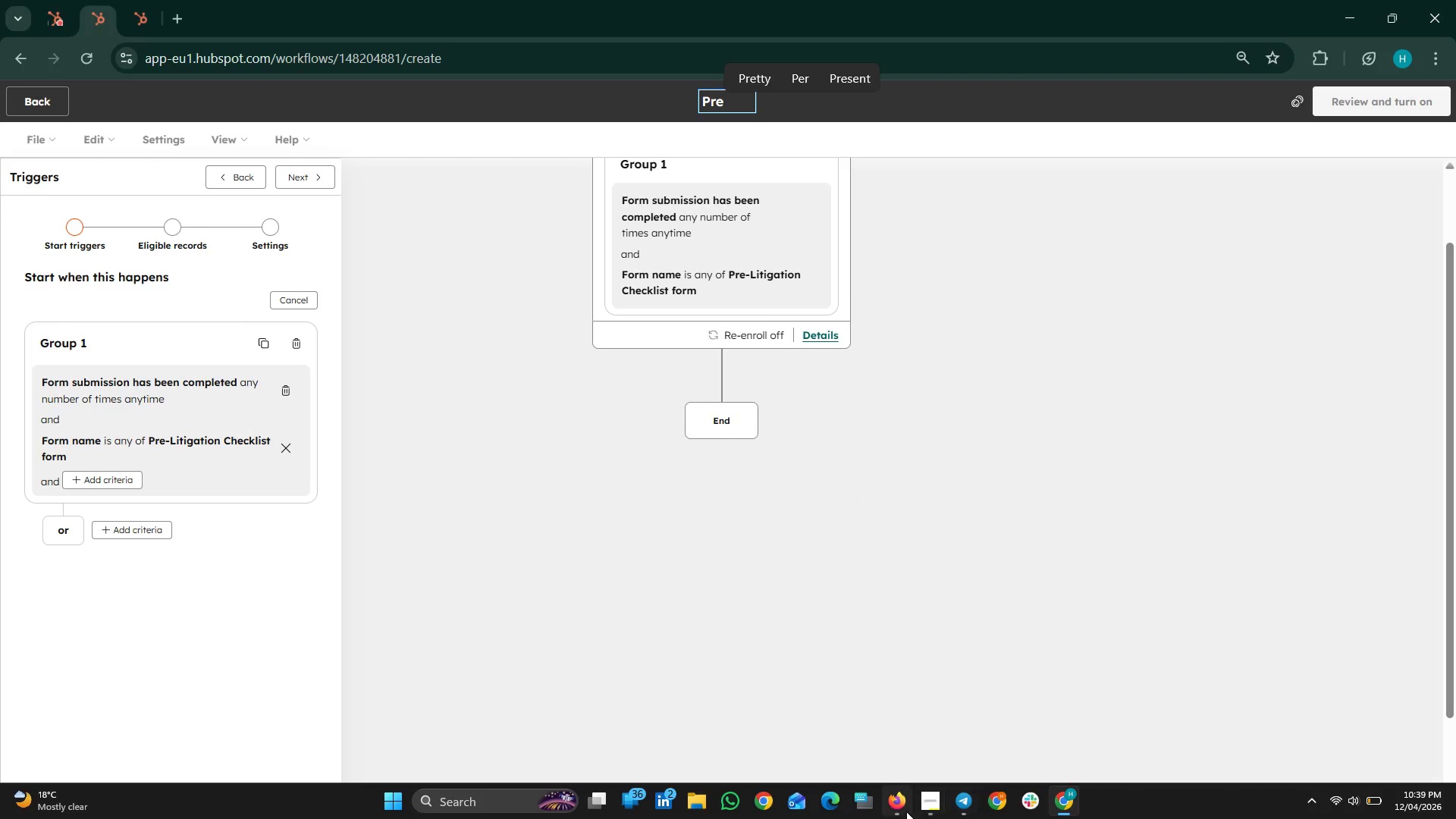 
wait(6.72)
 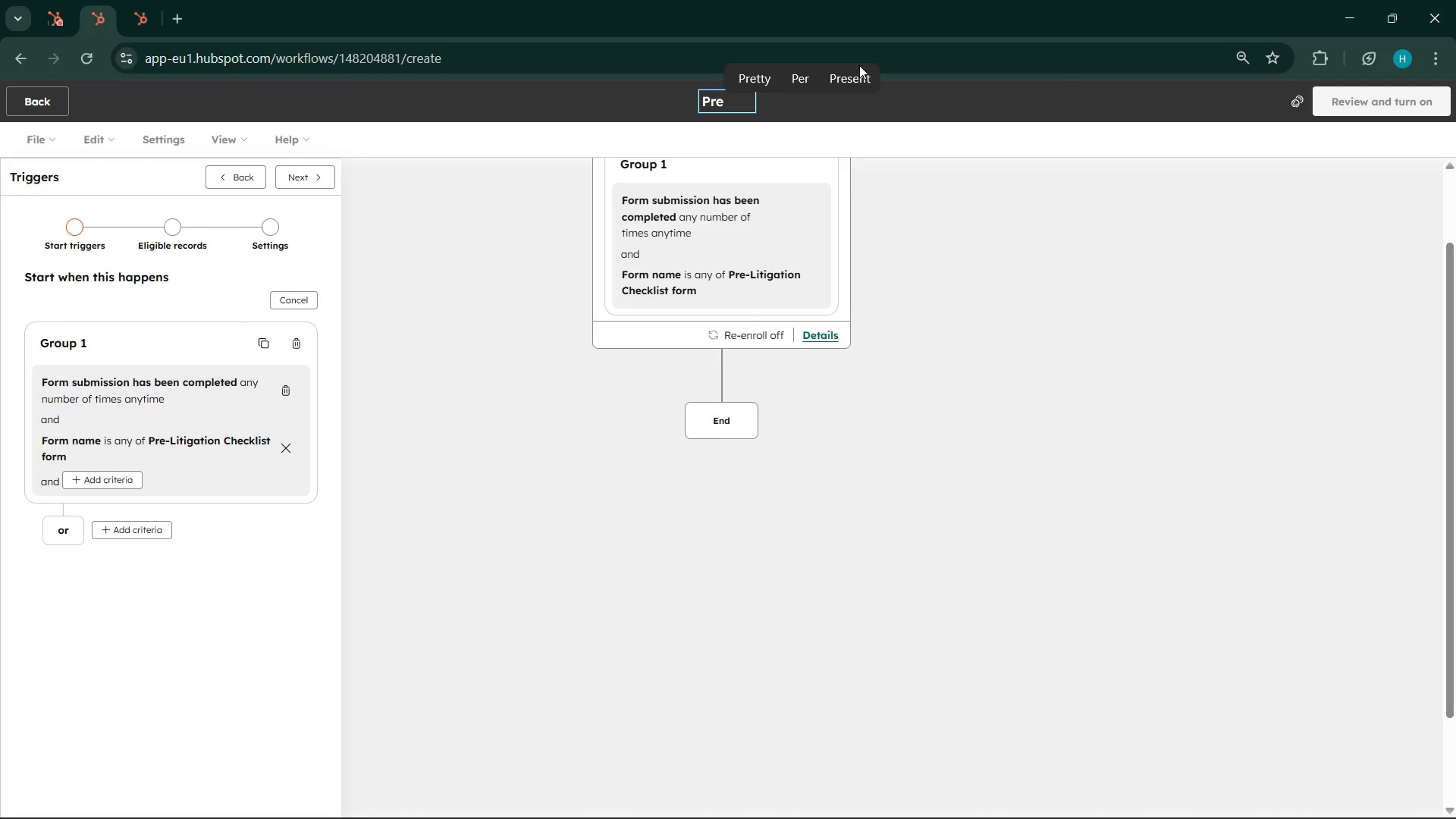 
left_click([858, 808])
 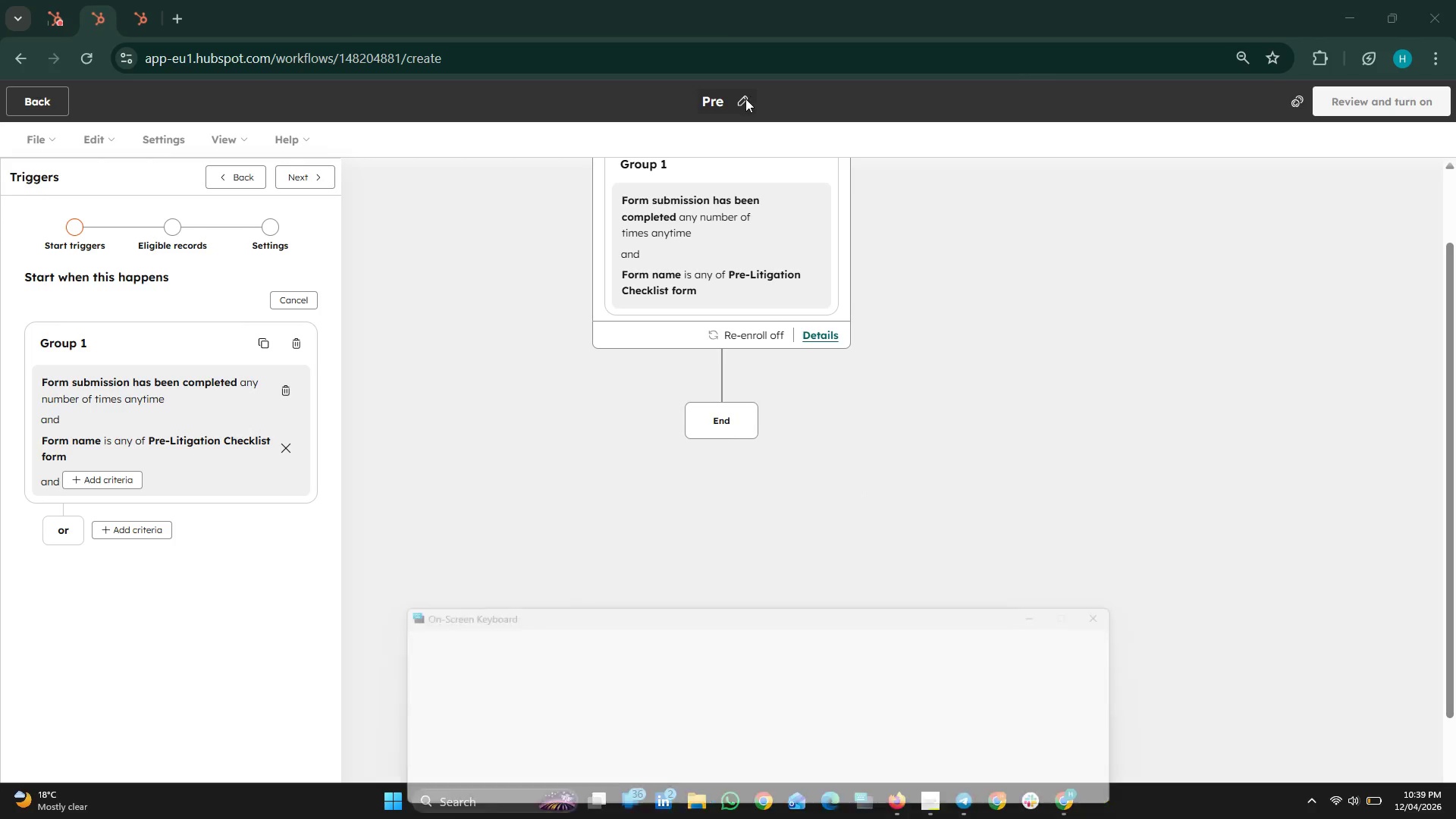 
left_click([741, 98])
 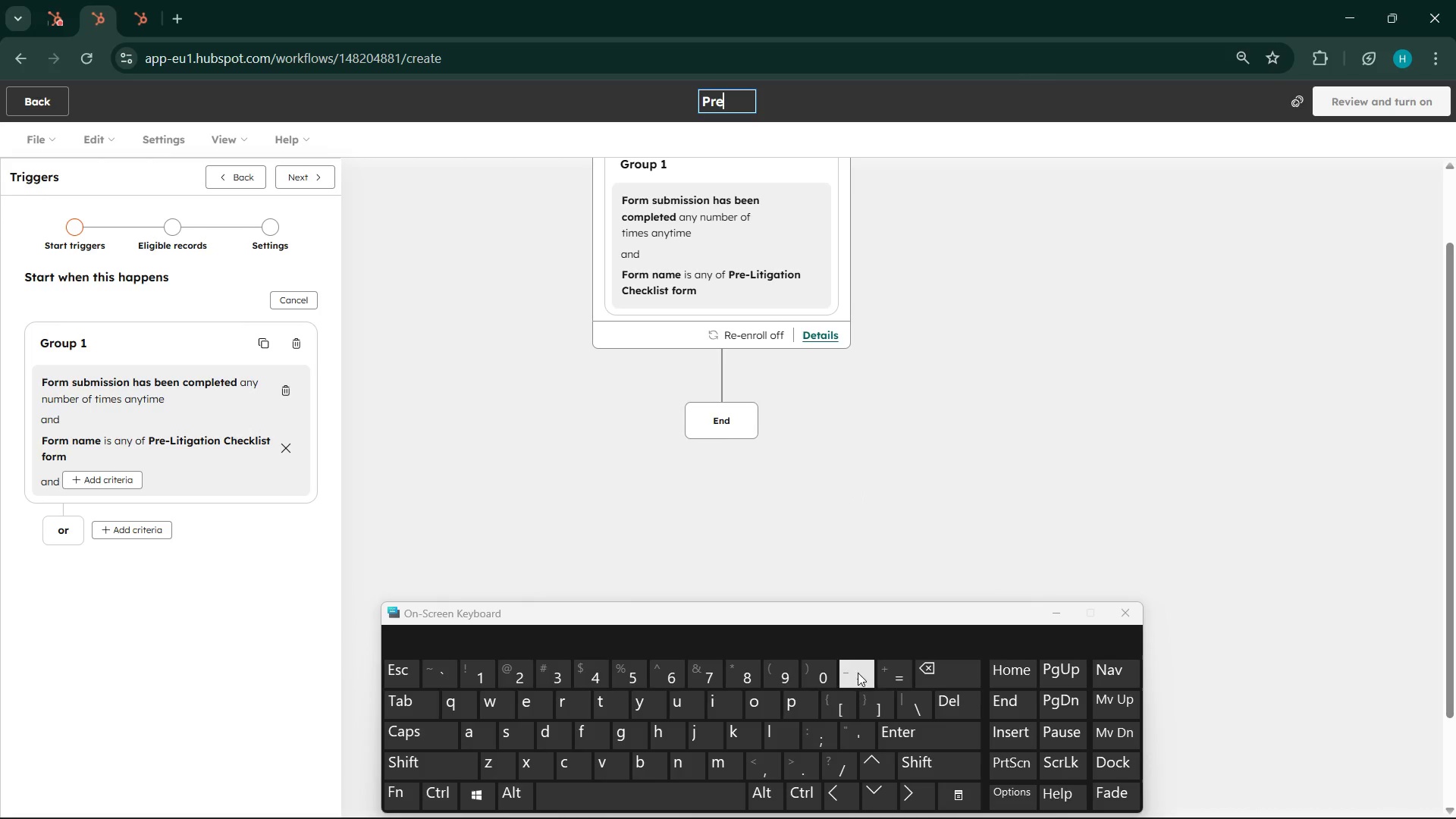 
key(Minus)
 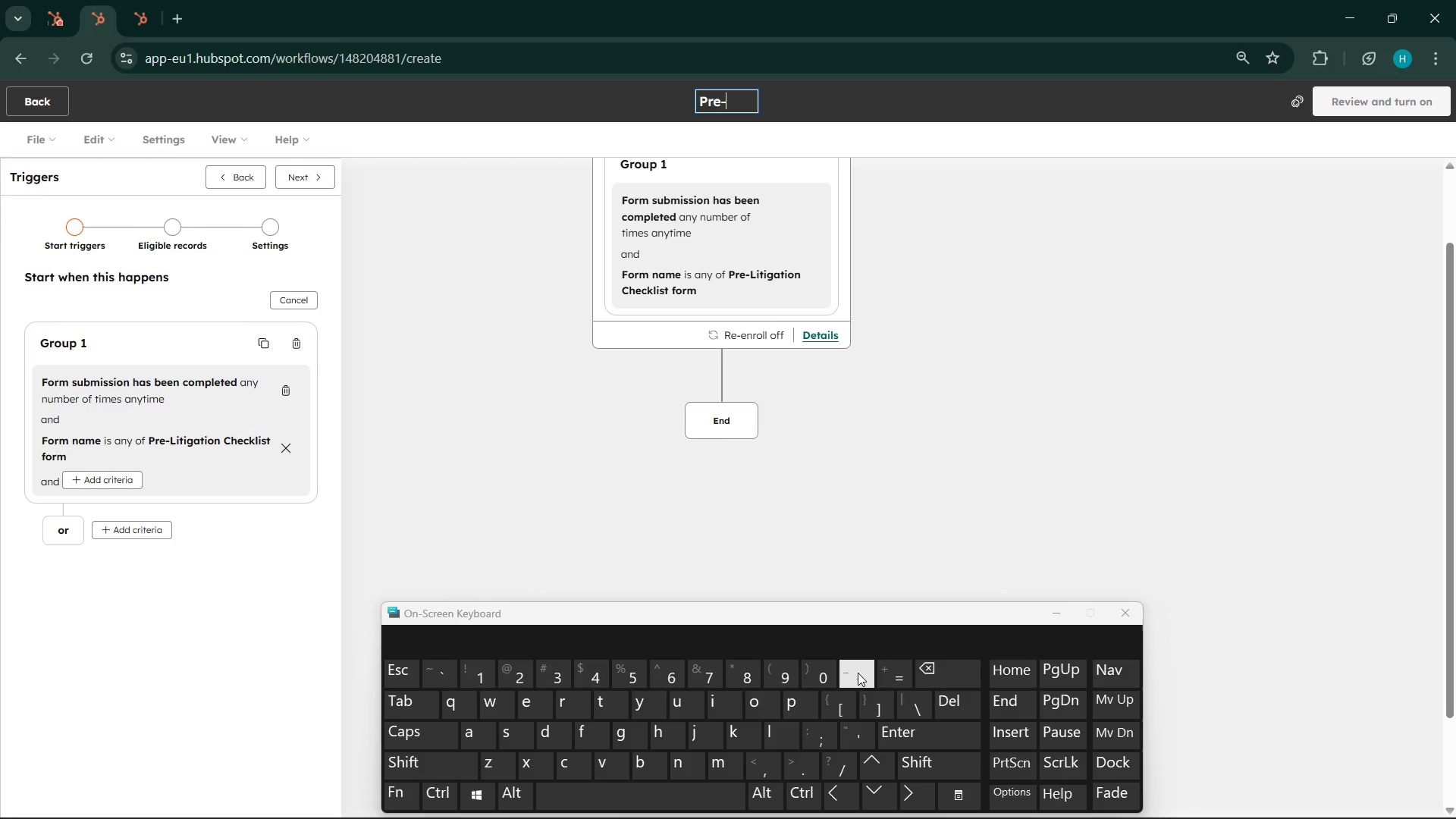 
wait(5.56)
 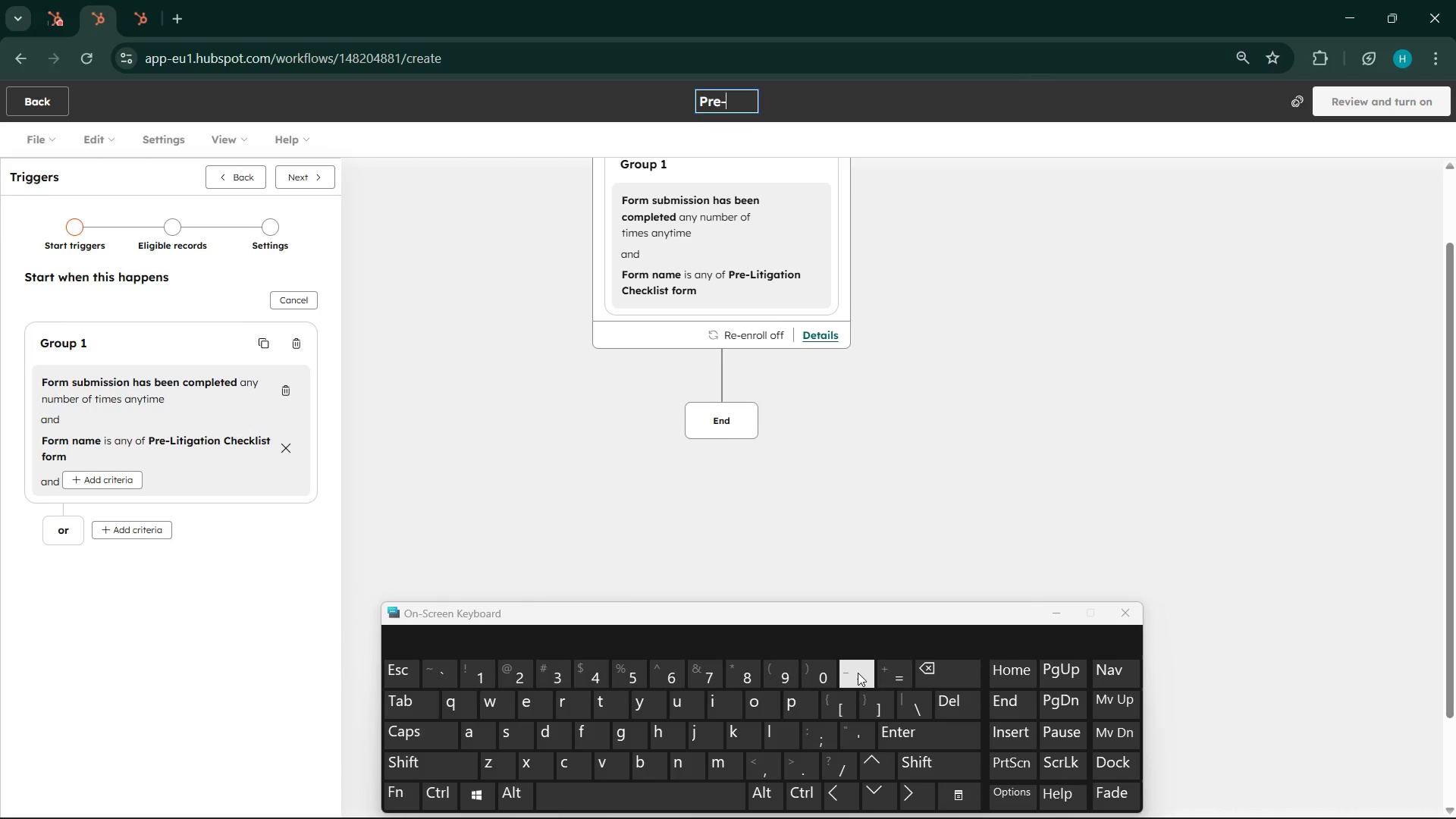 
key(Shift+L)
 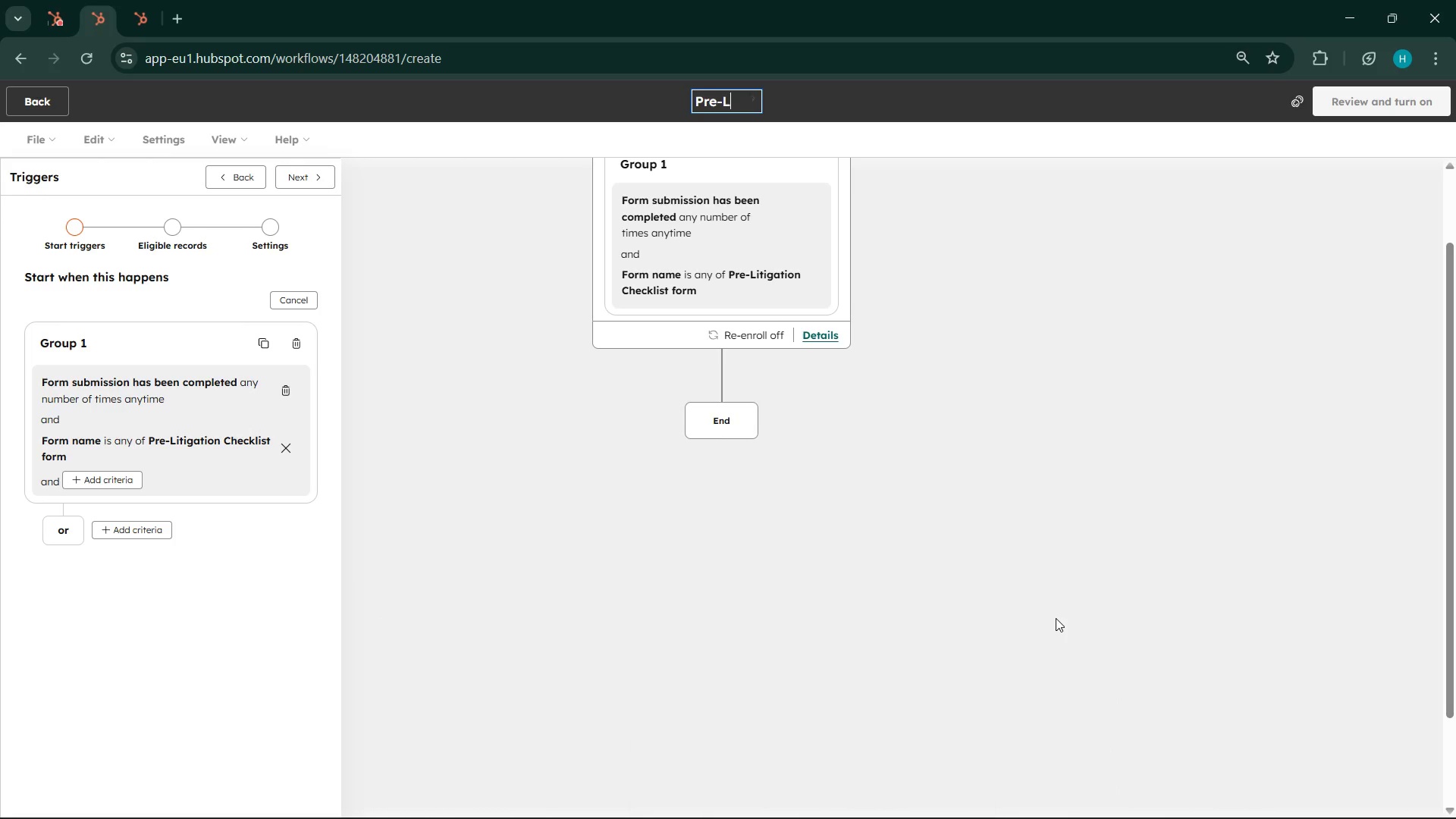 
type(it)
 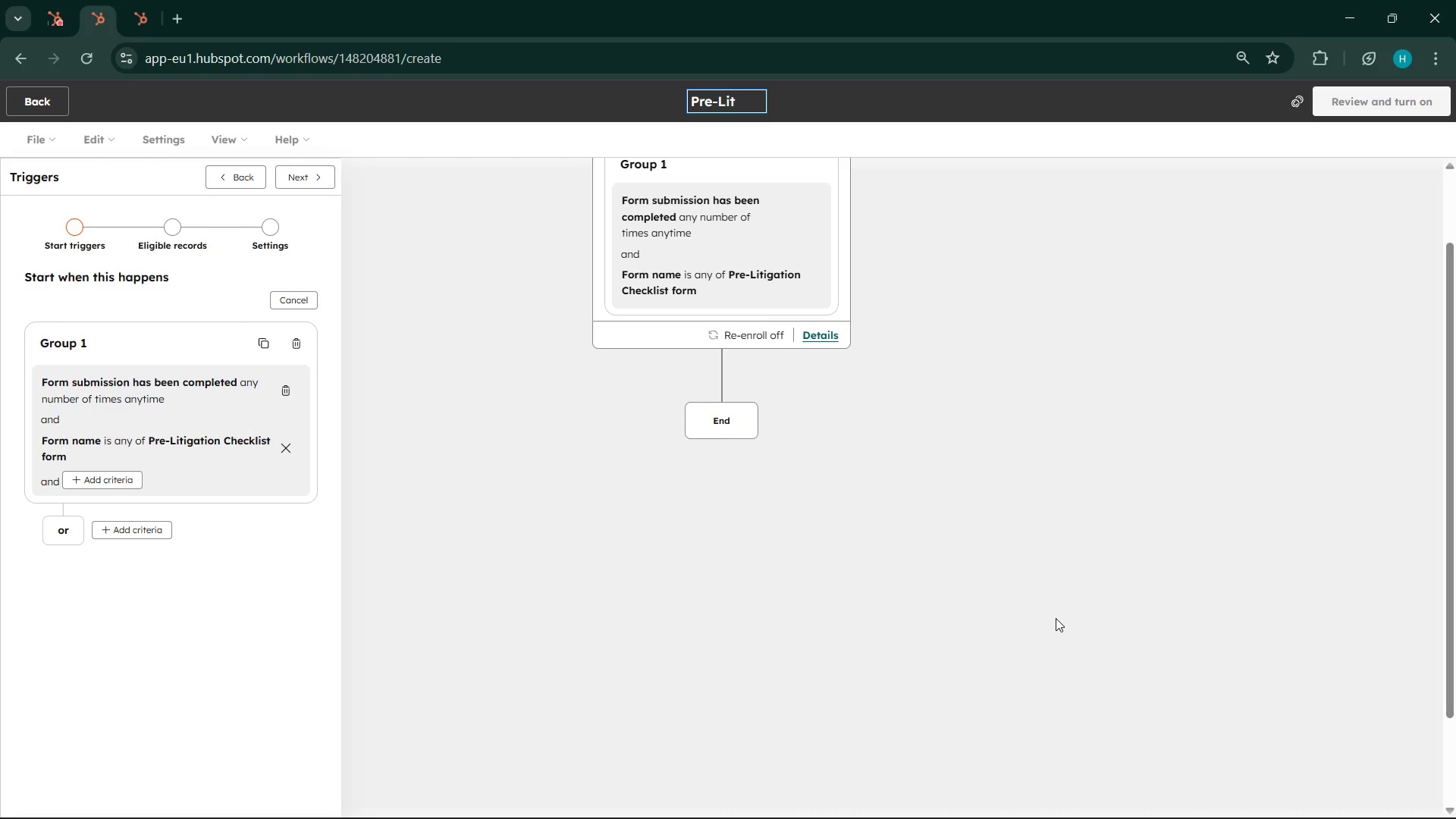 
wait(6.8)
 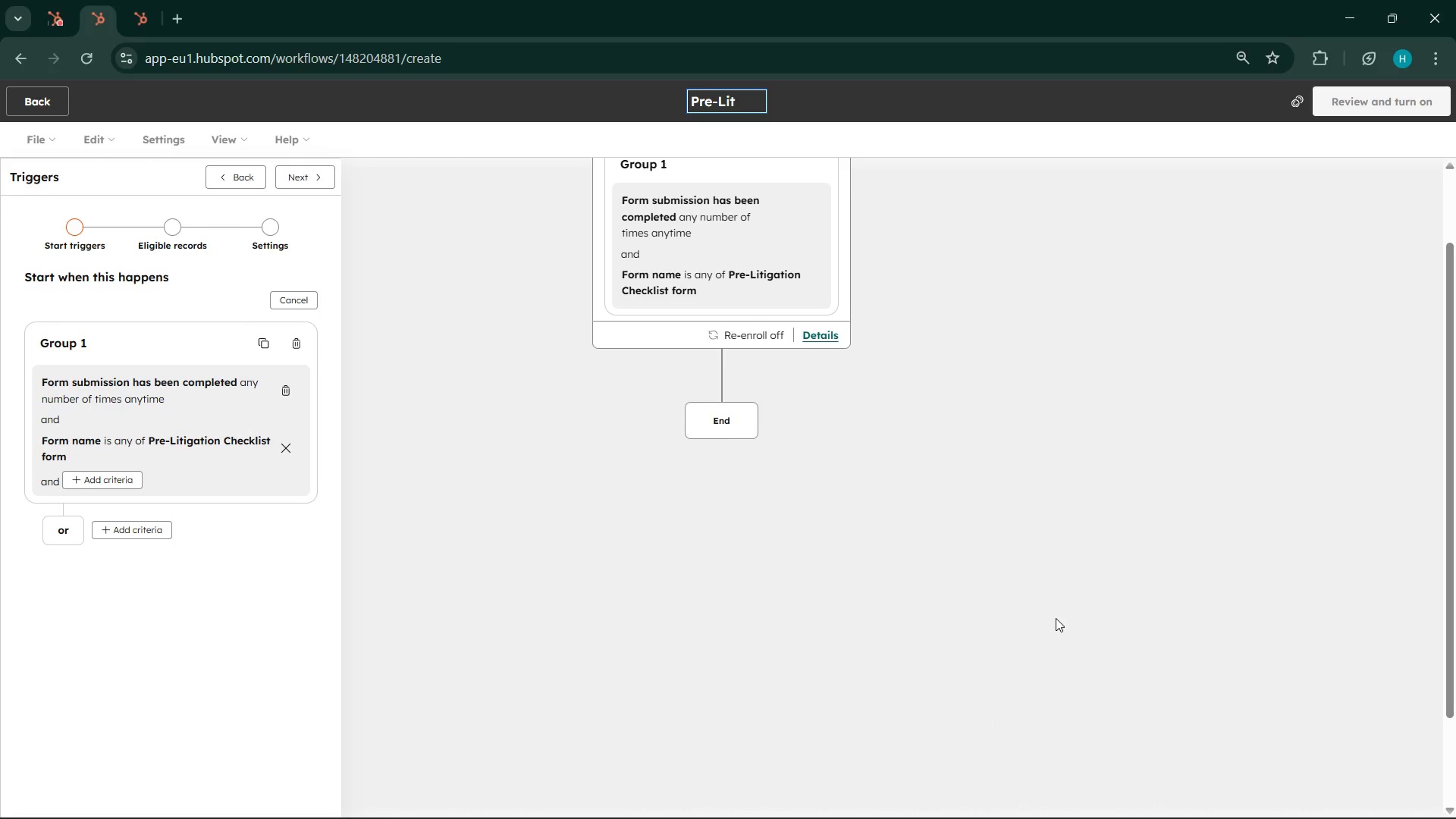 
type(igation Checklist)
 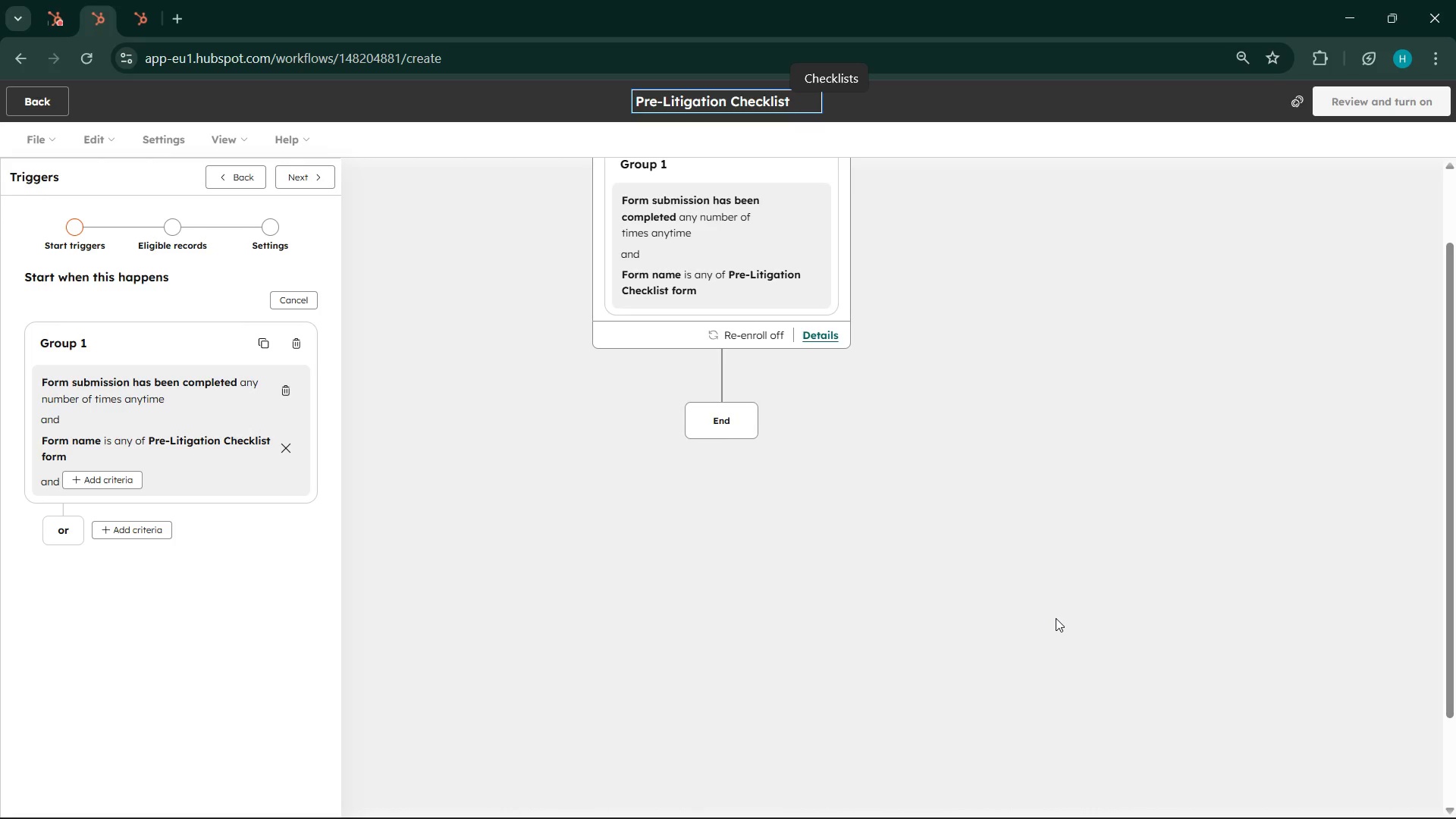 
wait(5.28)
 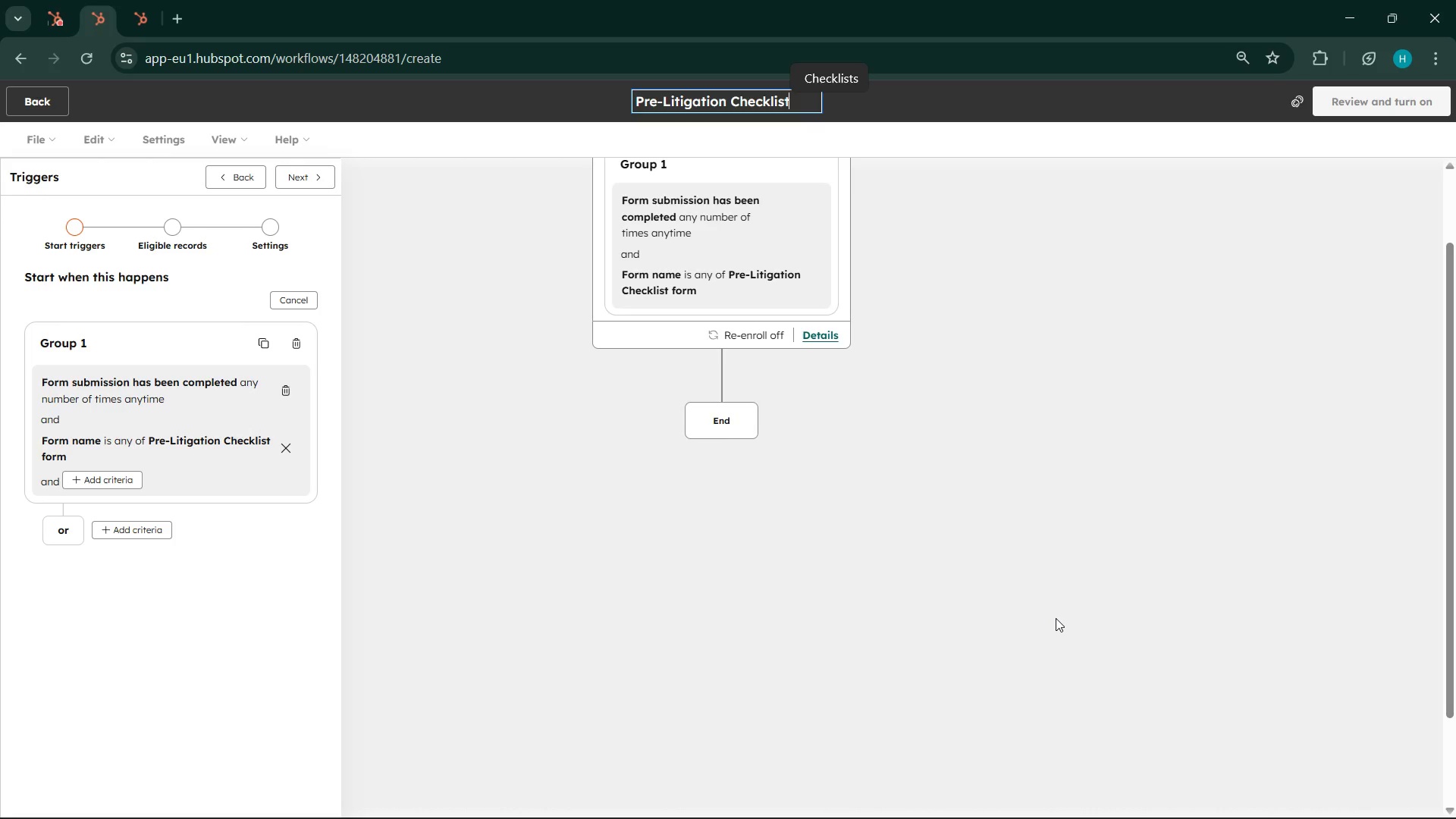 
scroll: coordinate [1223, 415], scroll_direction: up, amount: 5.0
 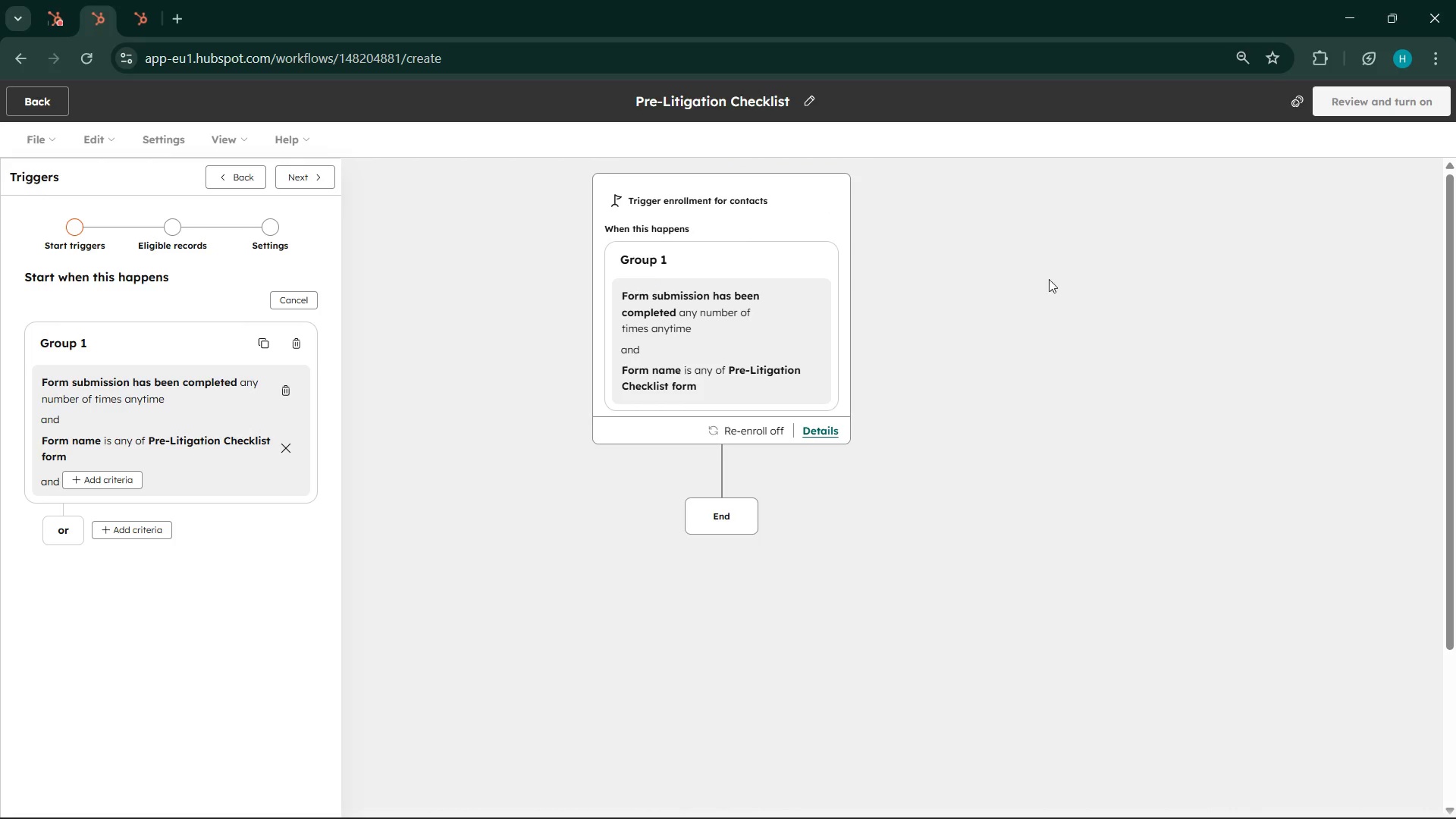 
left_click([813, 90])
 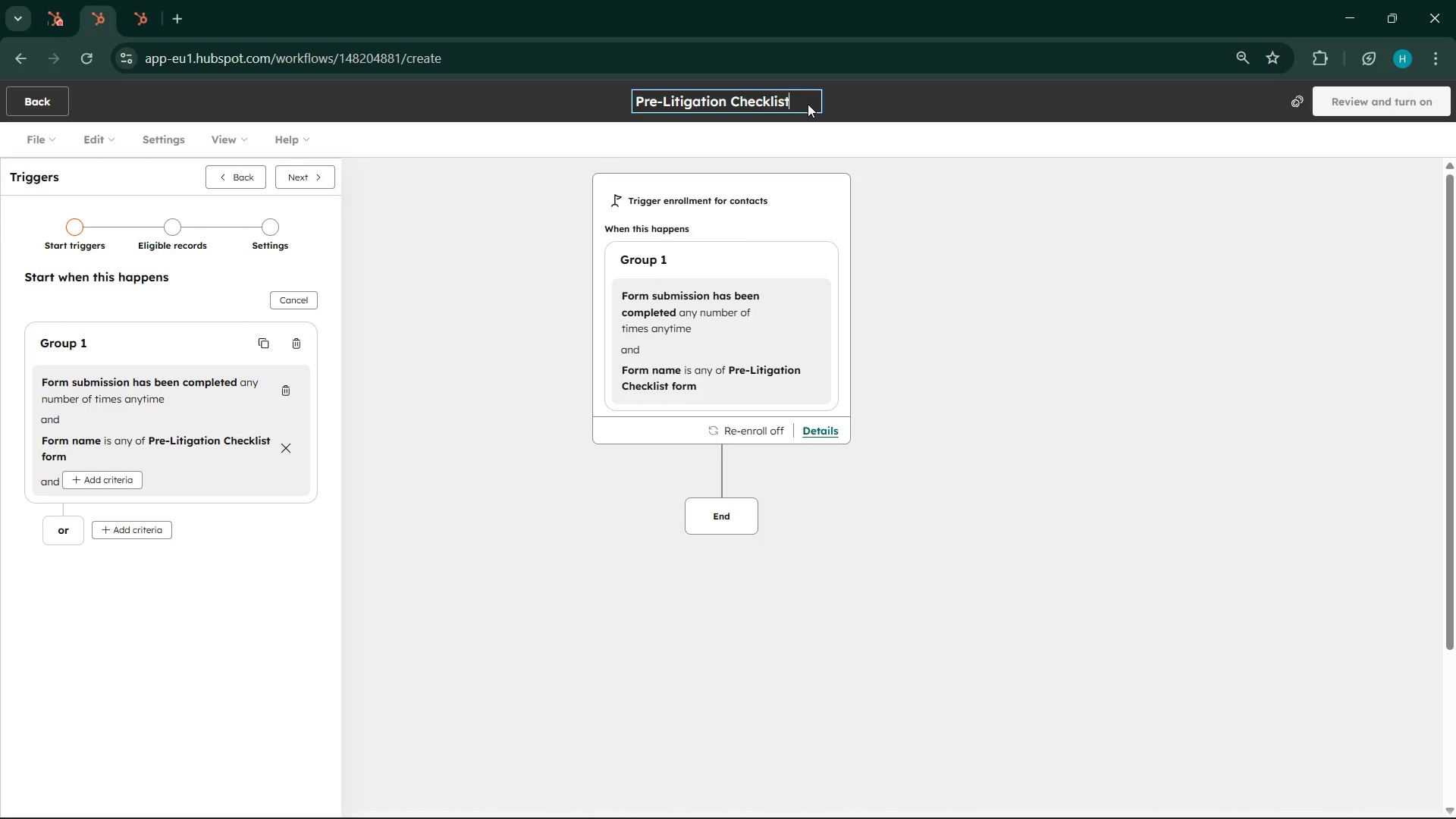 
type( urture)
 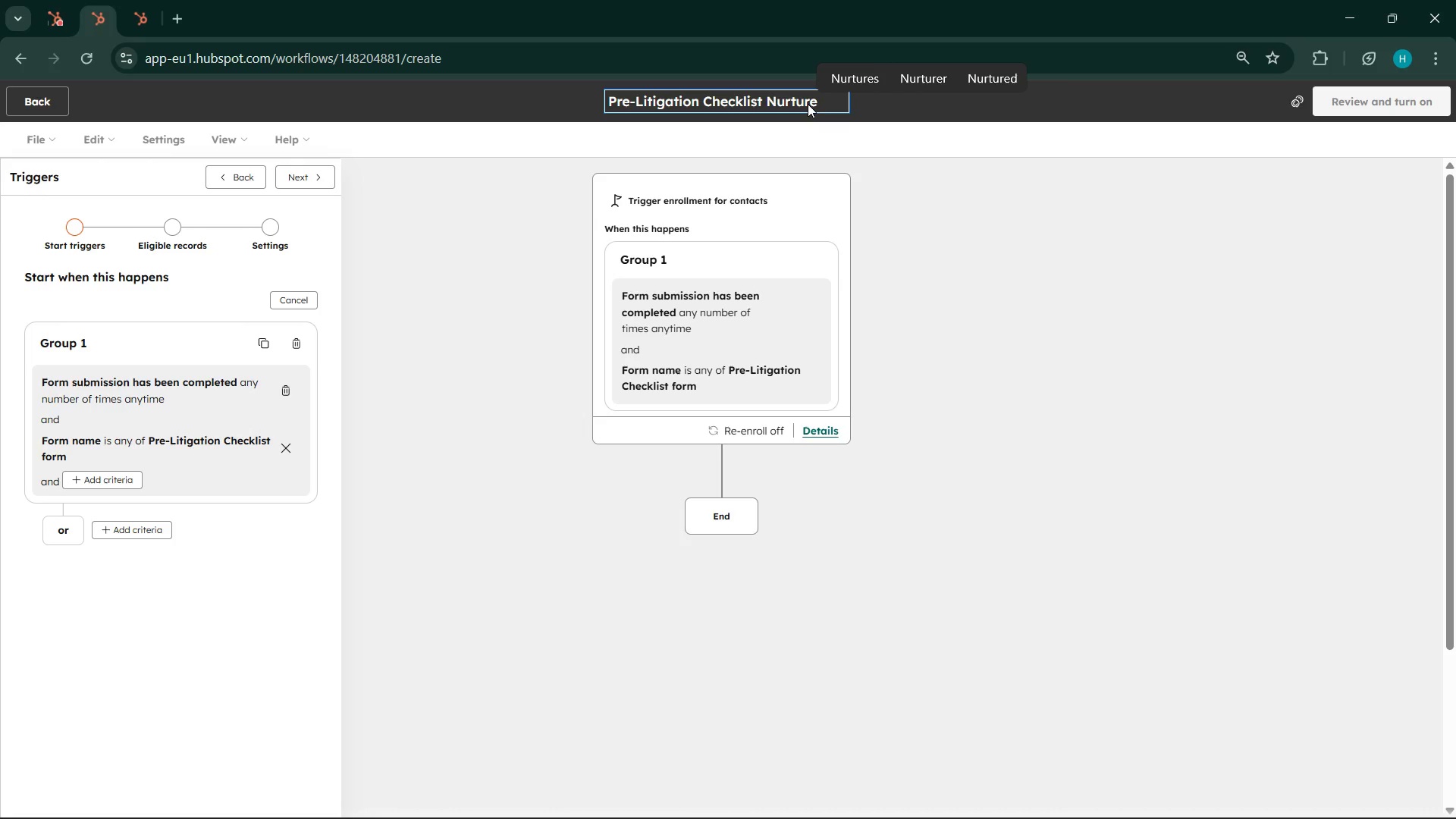 
wait(15.89)
 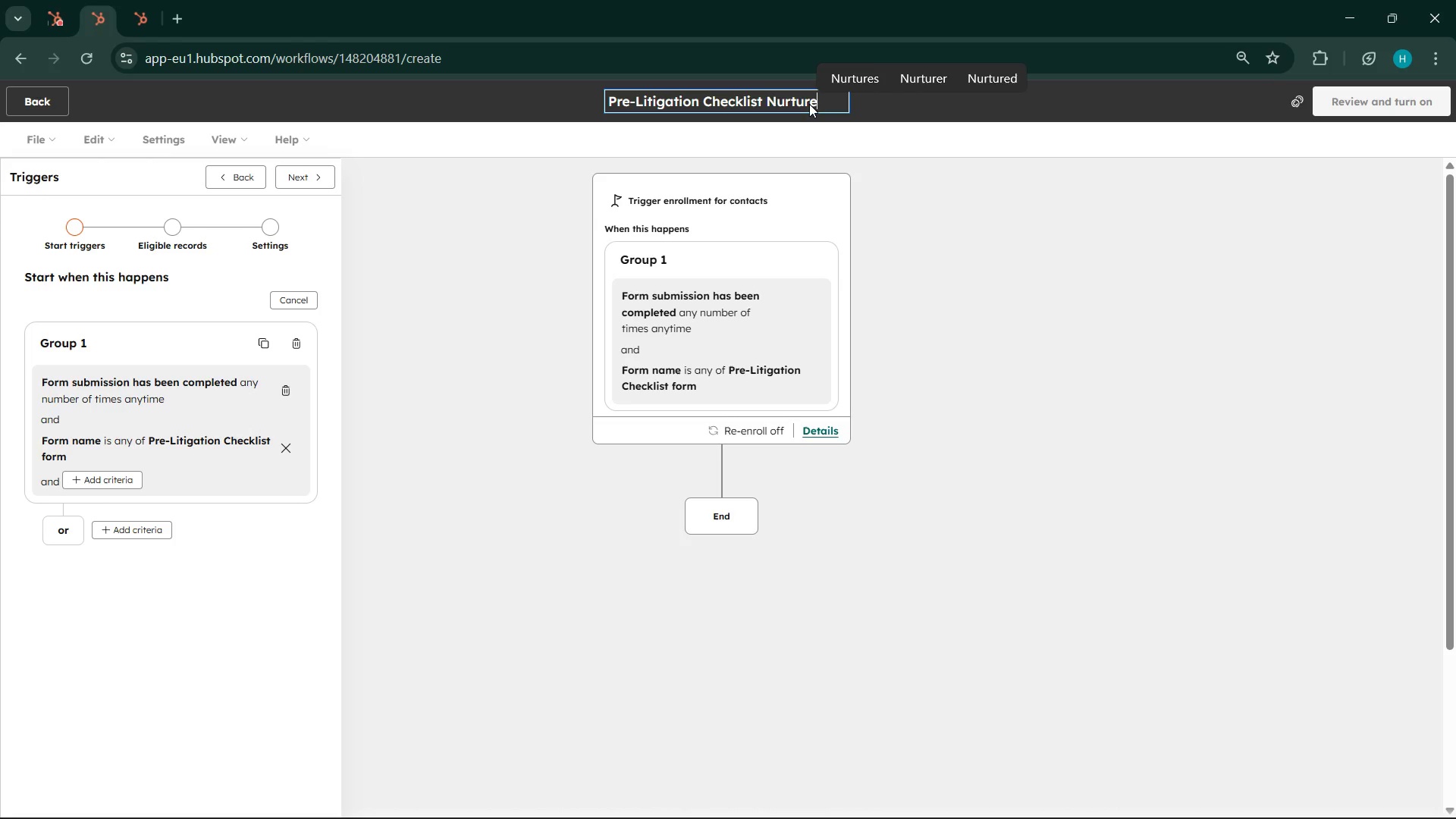 
left_click([299, 175])
 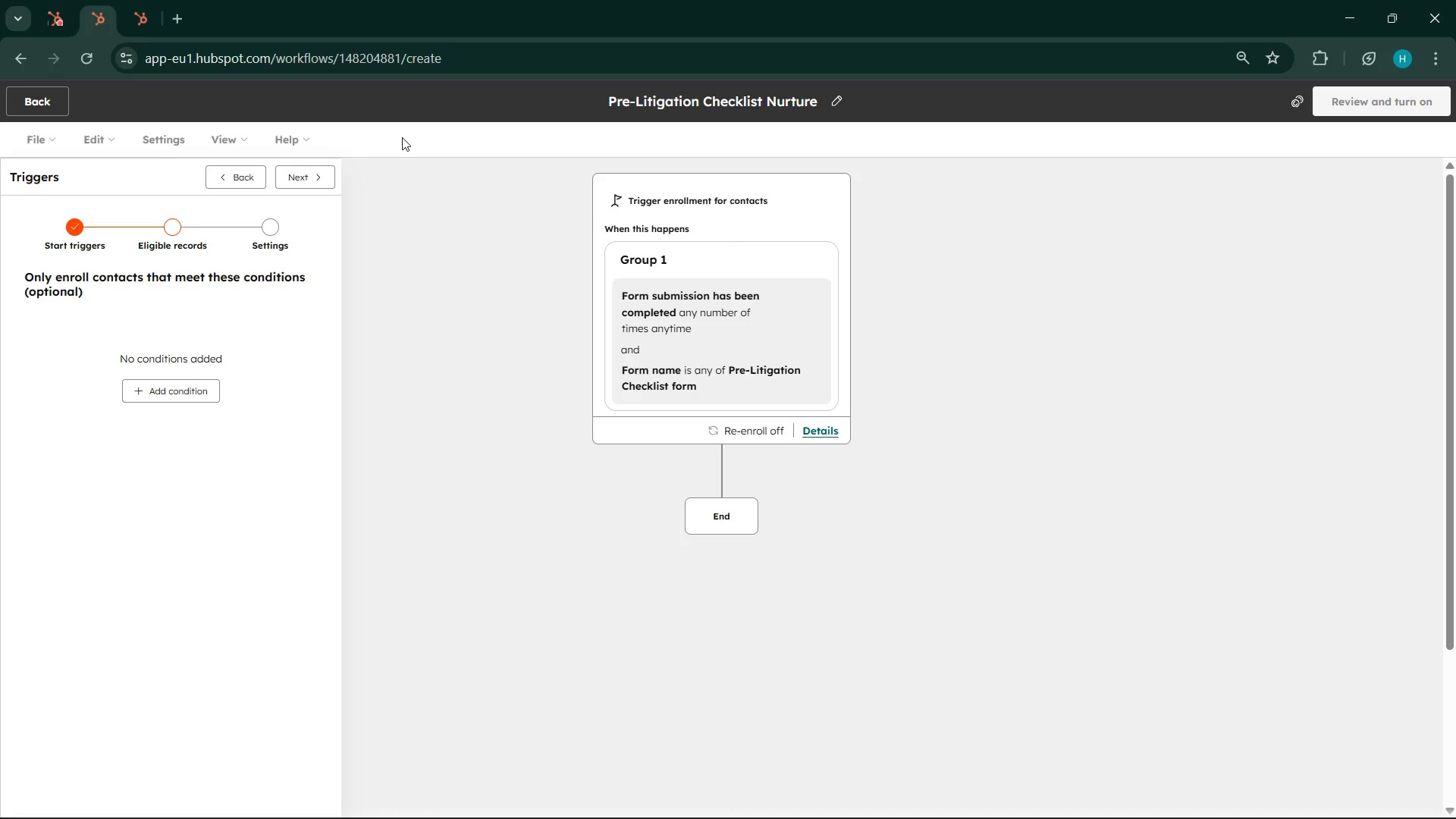 
wait(53.58)
 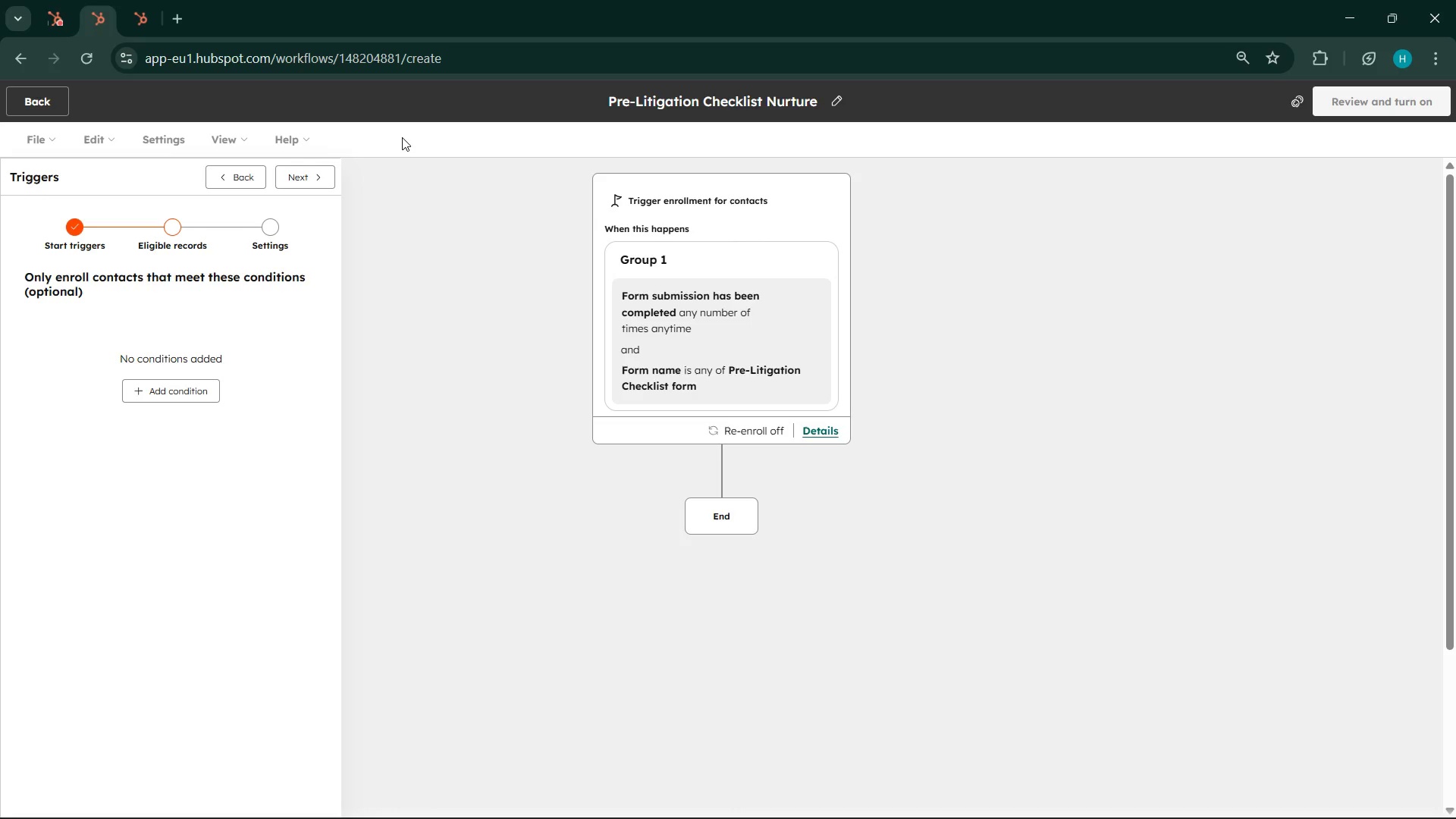 
left_click([940, 803])